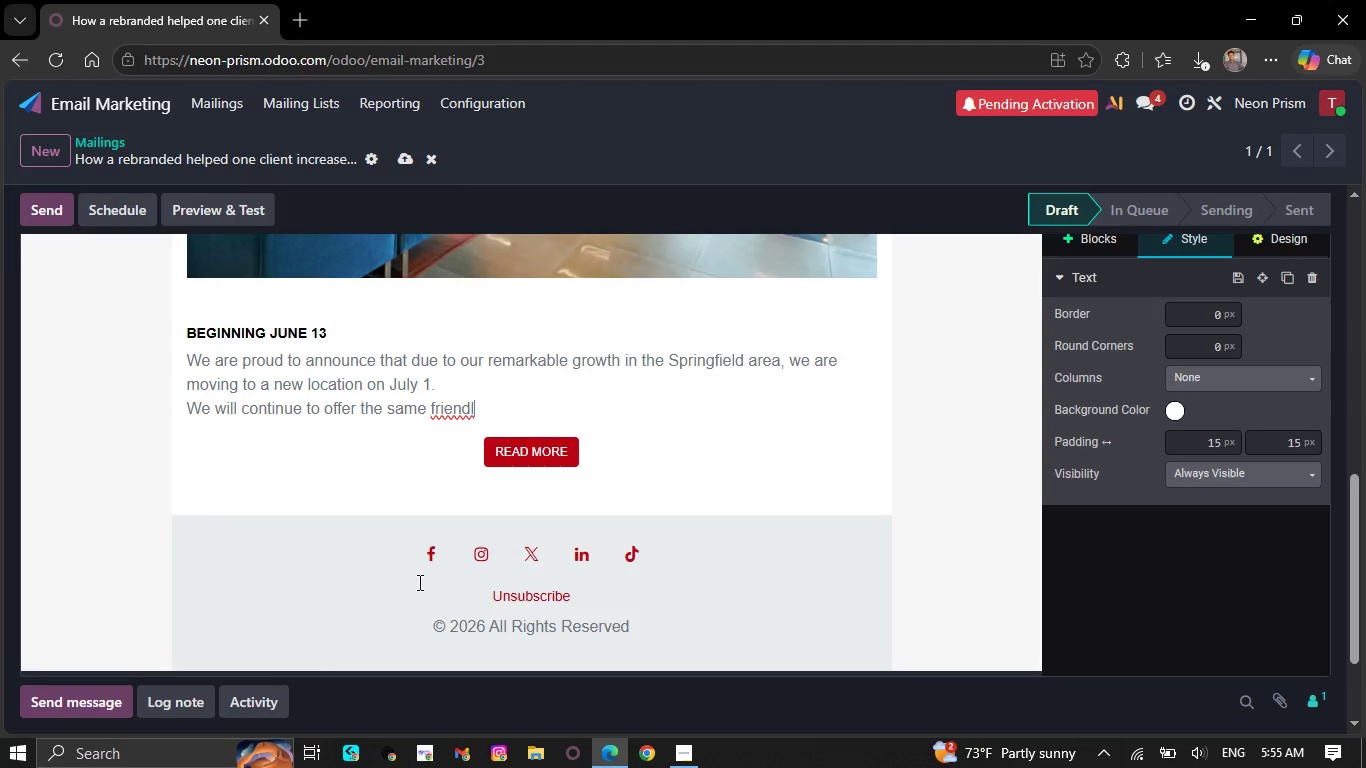 
key(Backspace)
 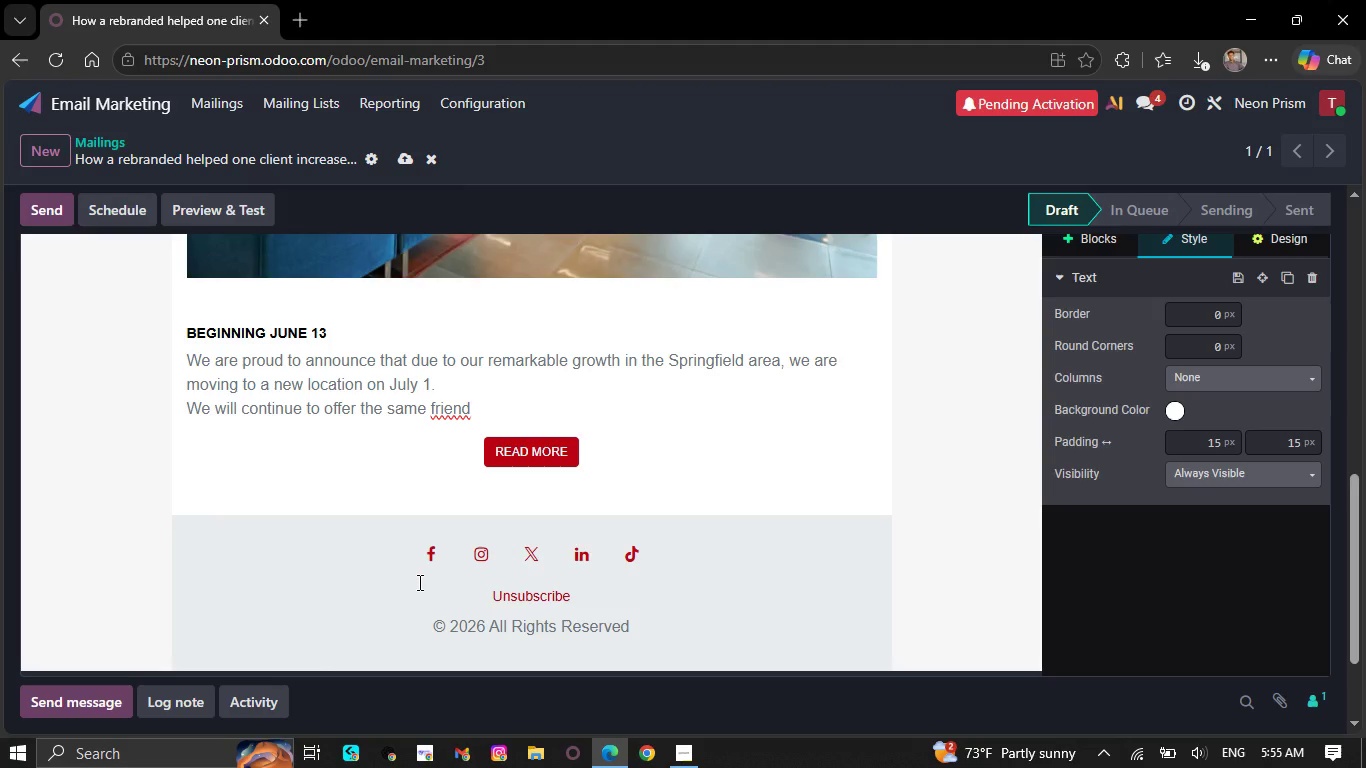 
key(Backspace)
 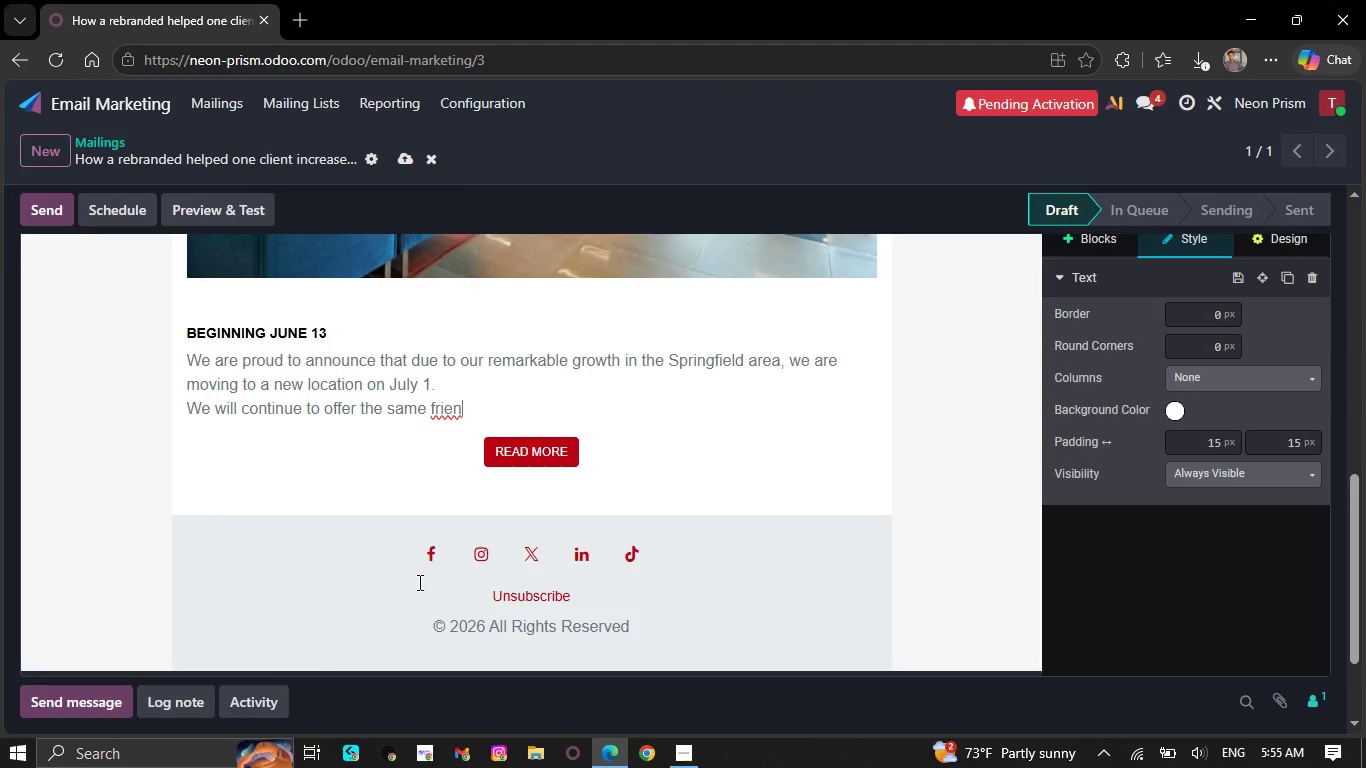 
key(Backspace)
 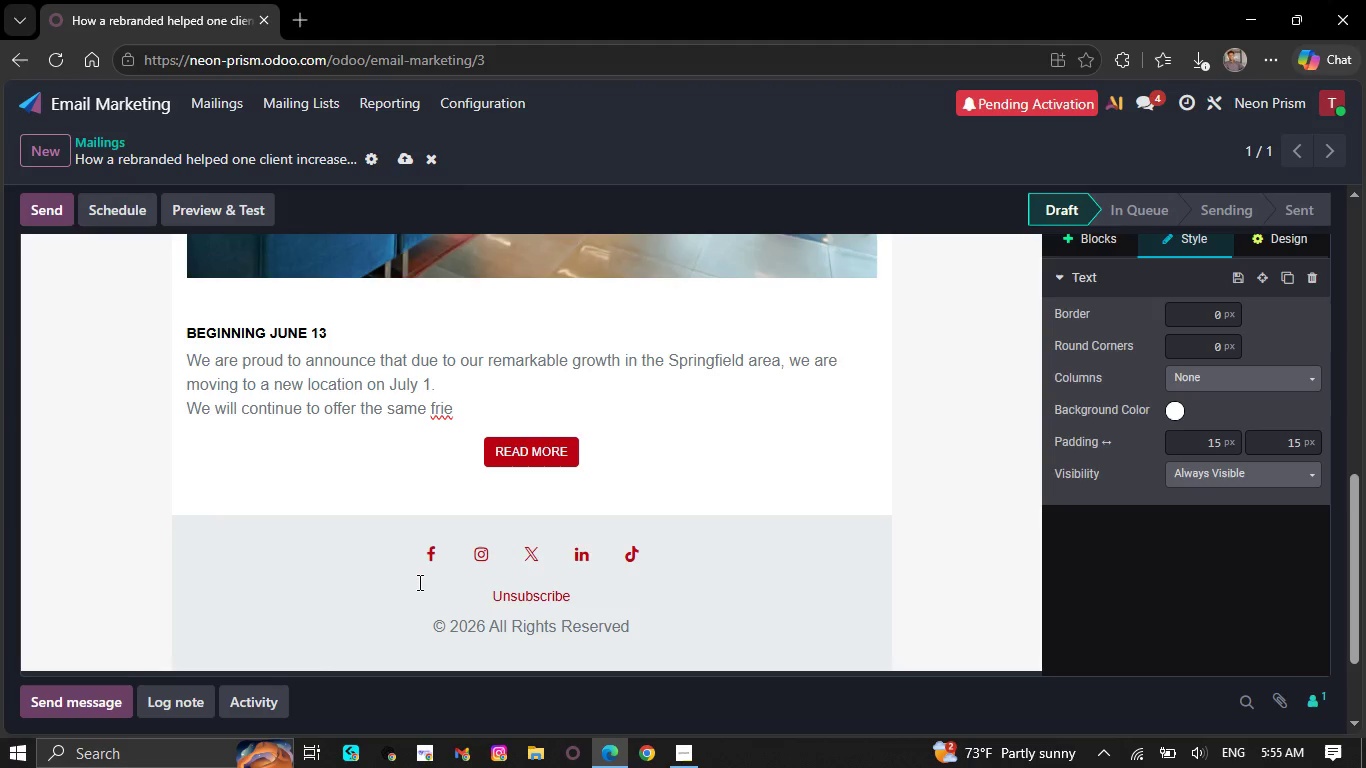 
key(Backspace)
 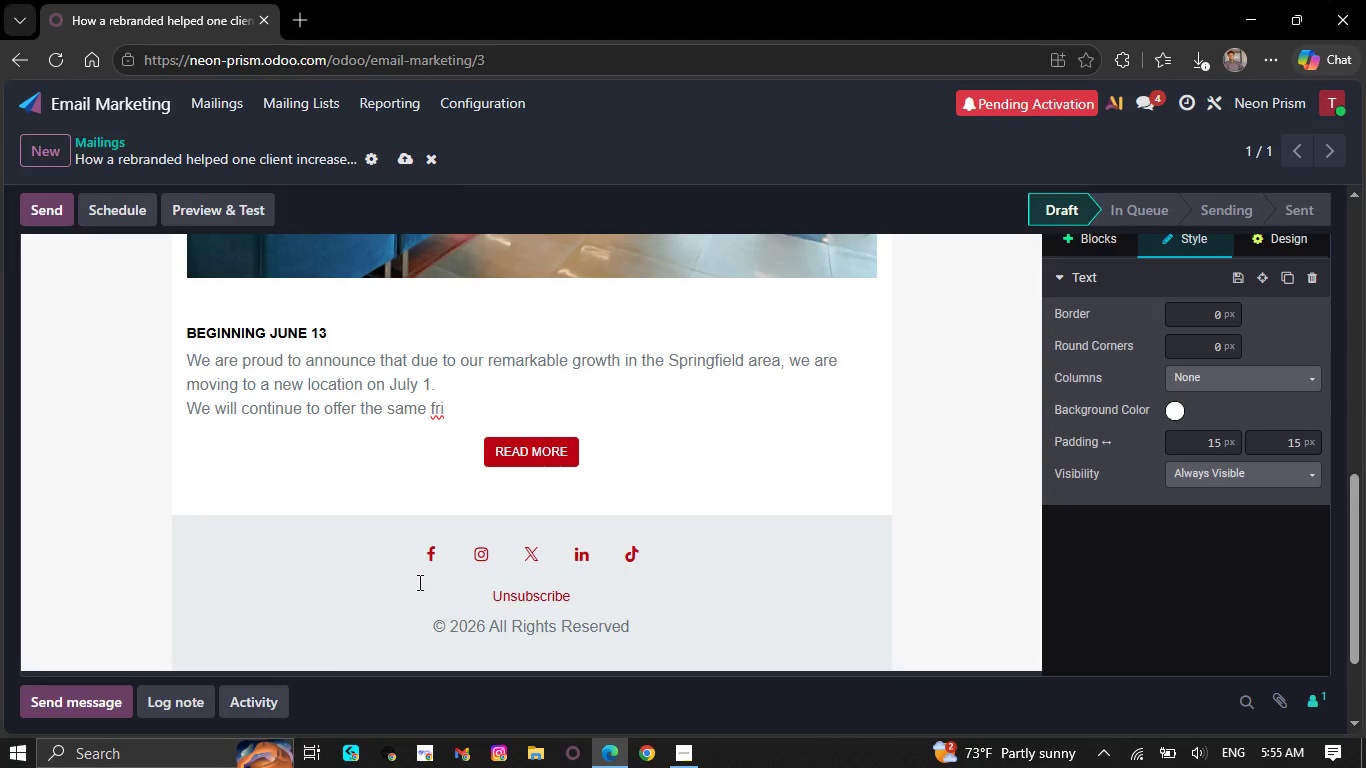 
key(Backspace)
 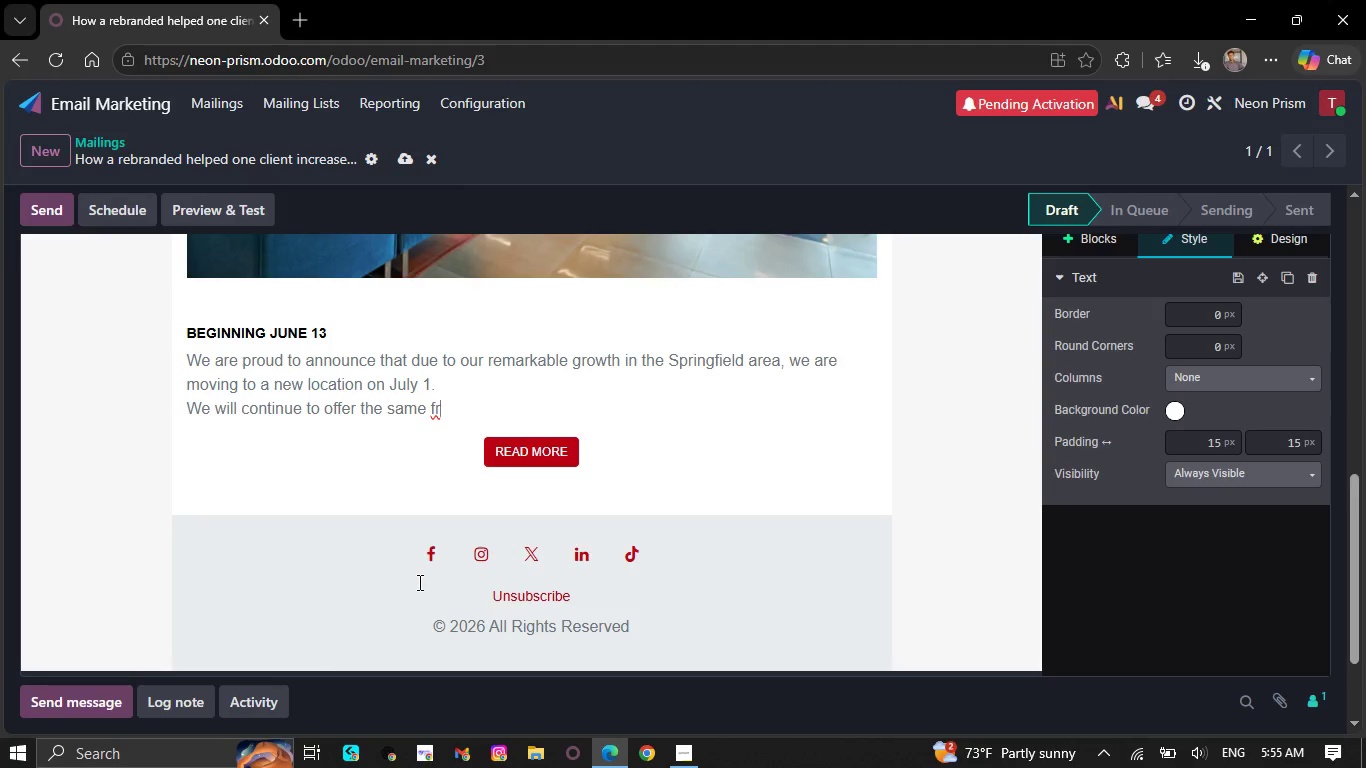 
key(Backspace)
 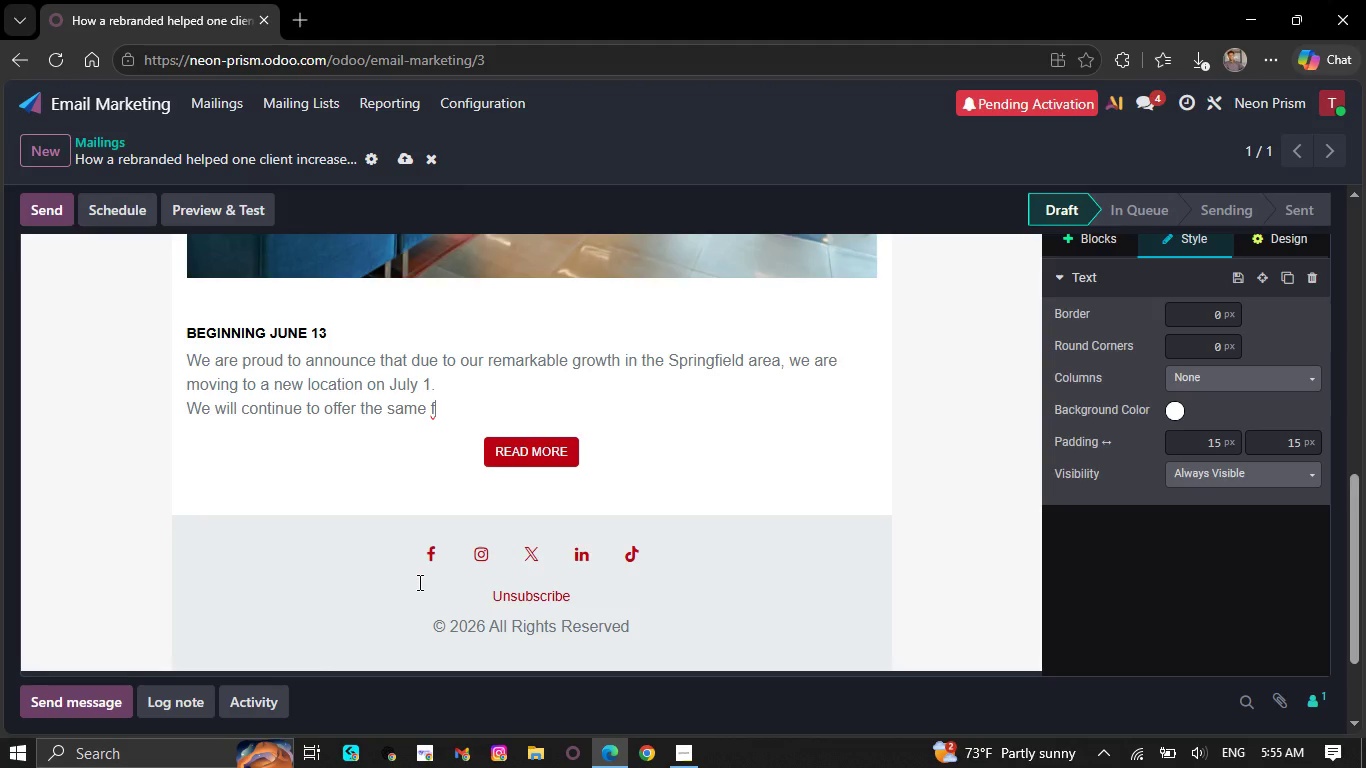 
key(Backspace)
 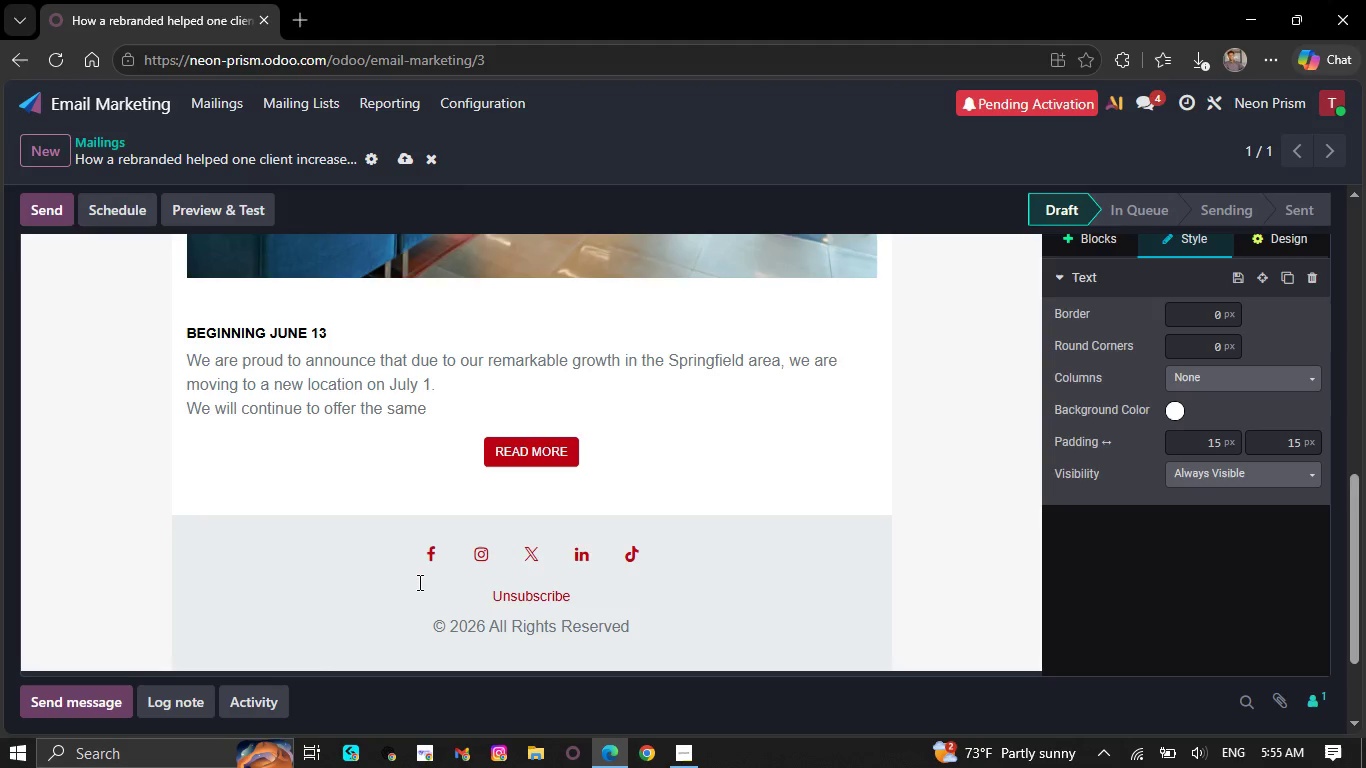 
key(Backspace)
 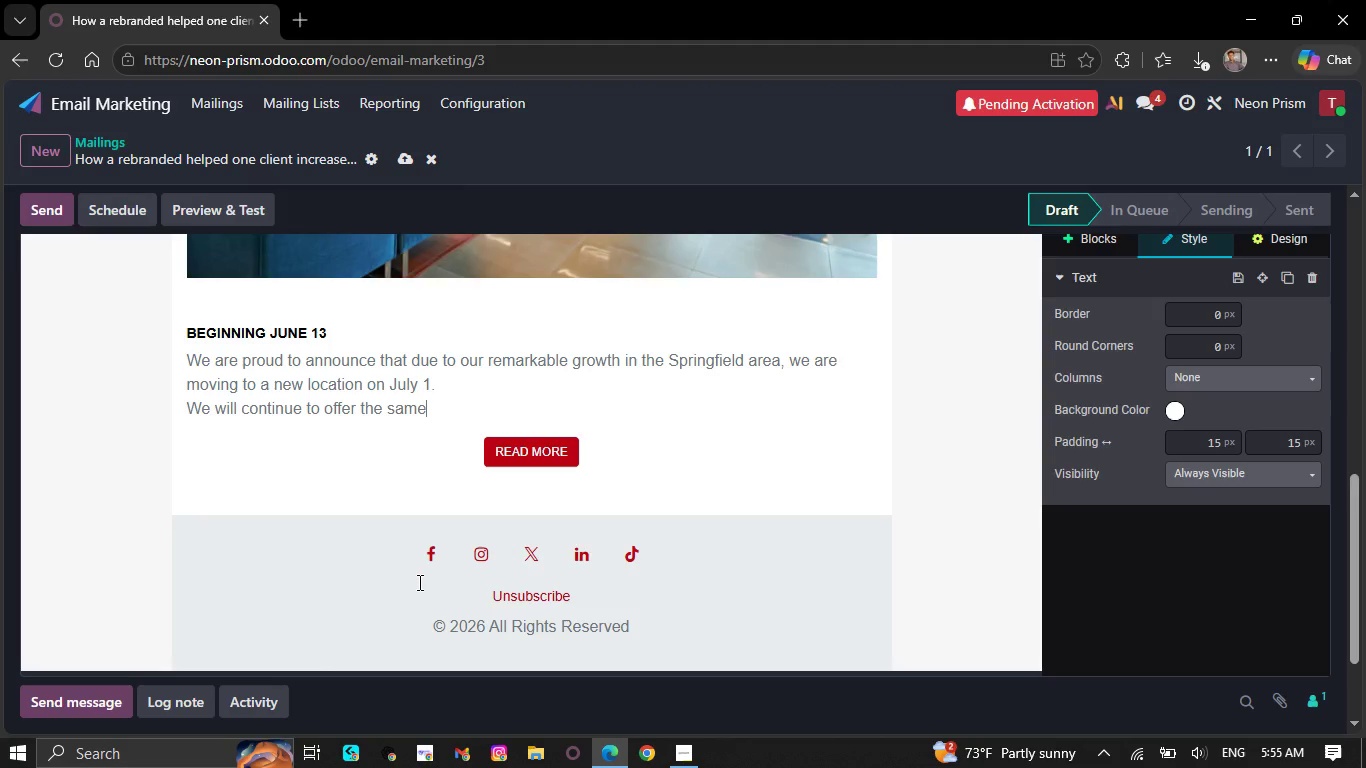 
key(Backspace)
 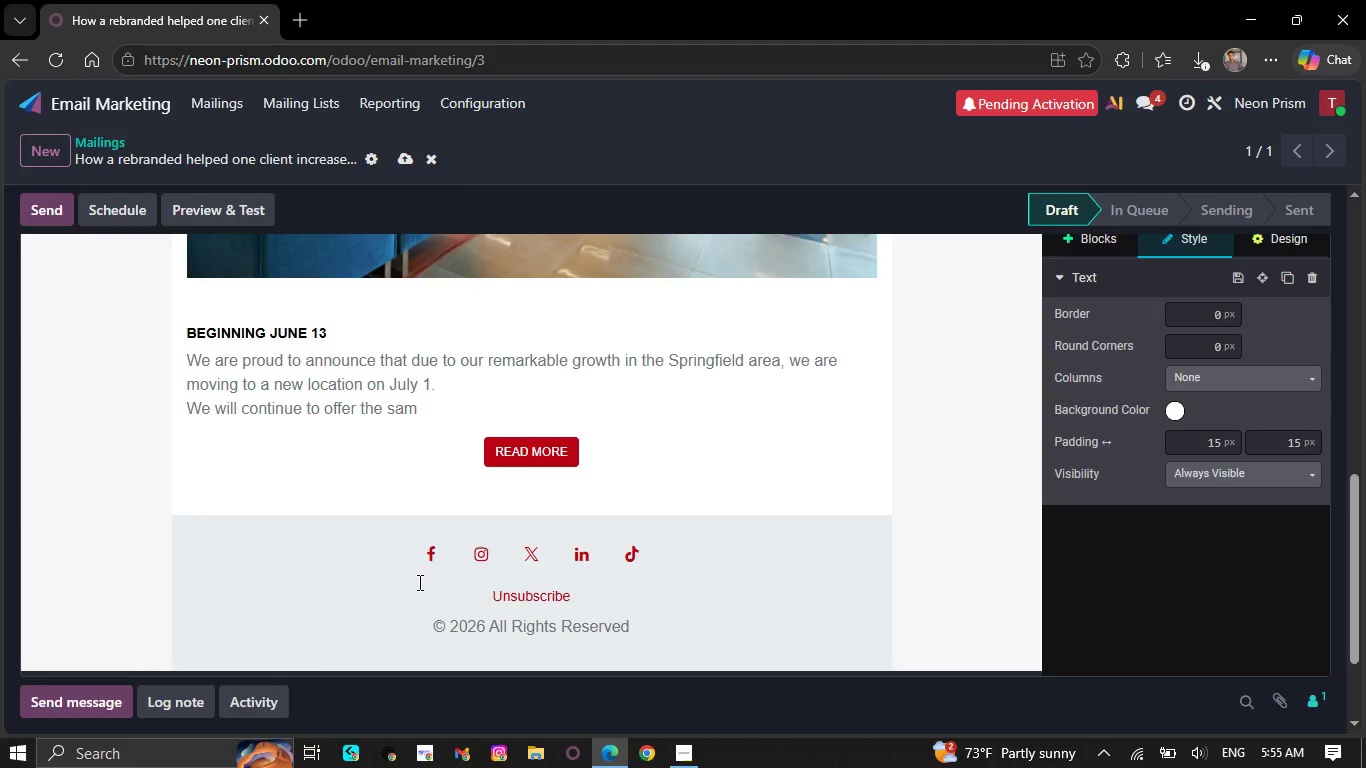 
key(Backspace)
 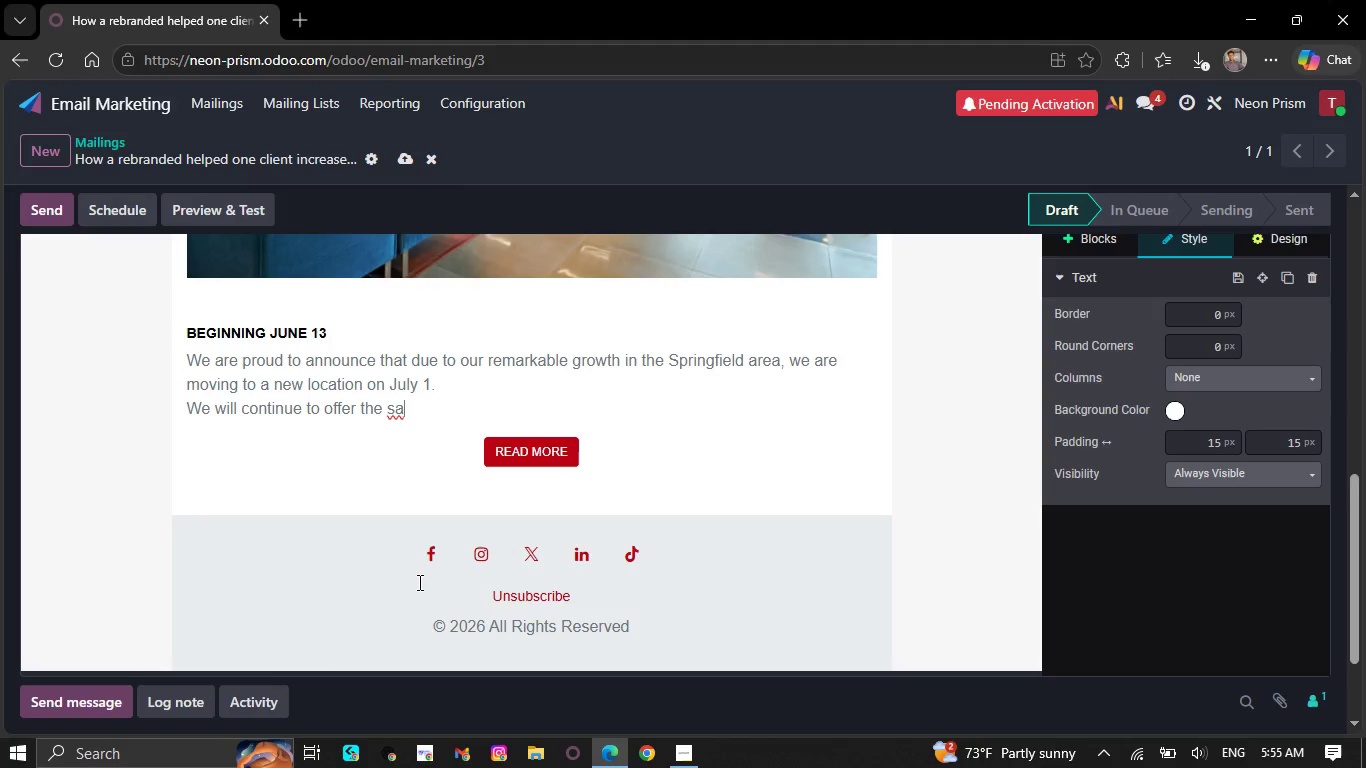 
key(Backspace)
 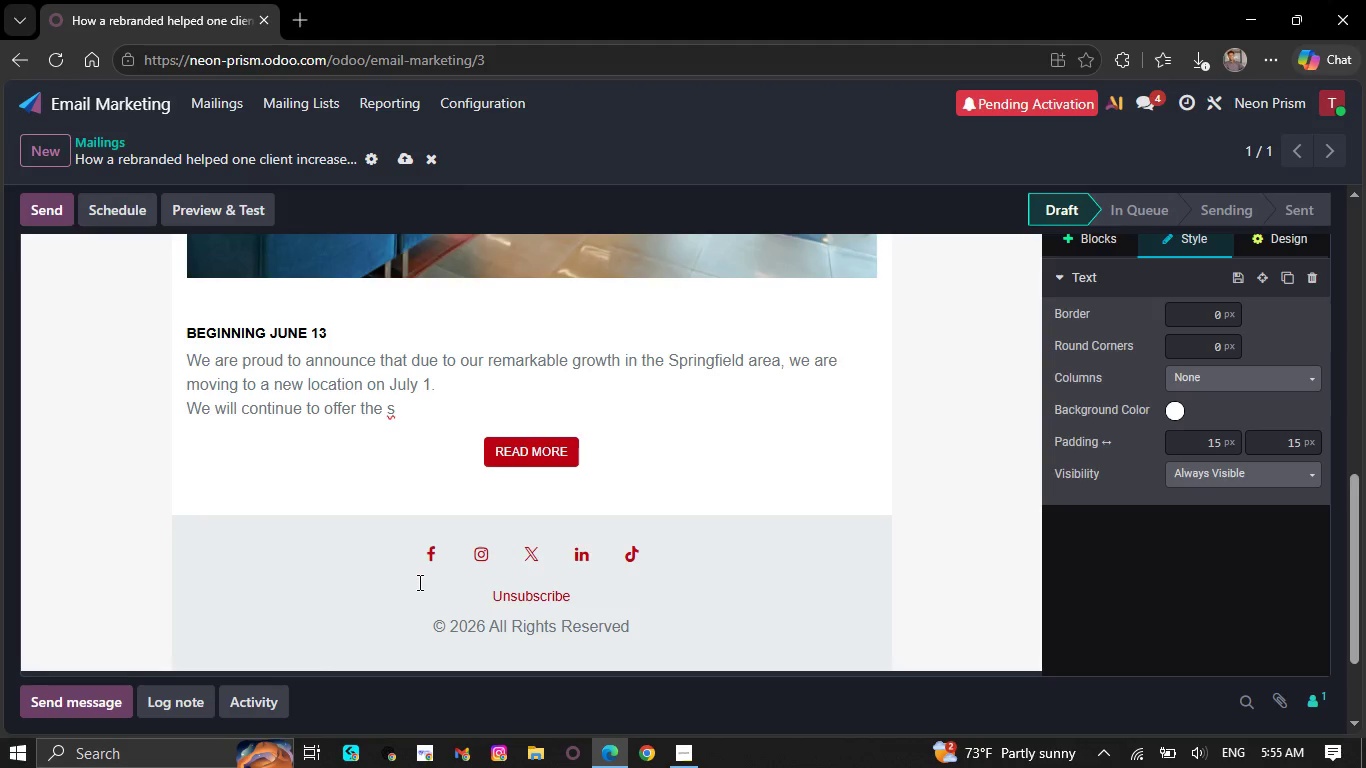 
key(Backspace)
 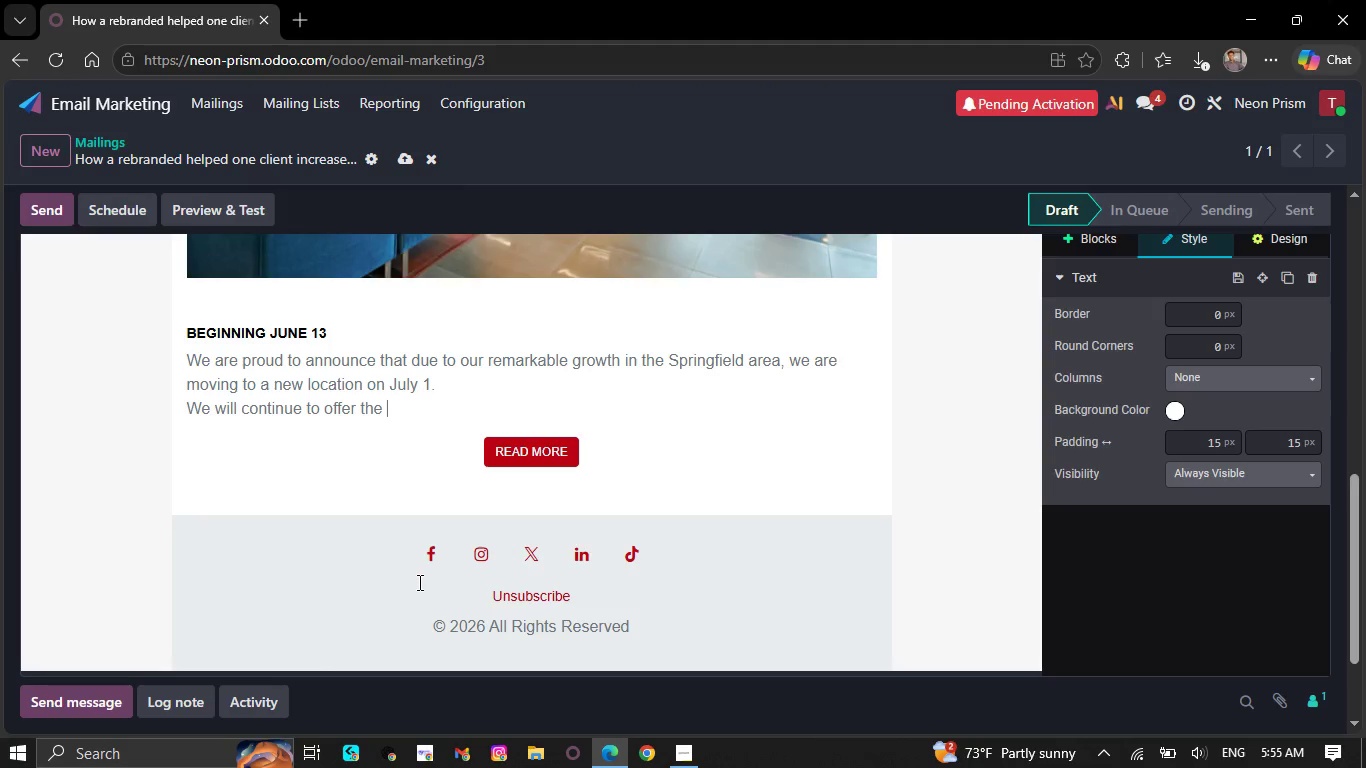 
key(Backspace)
 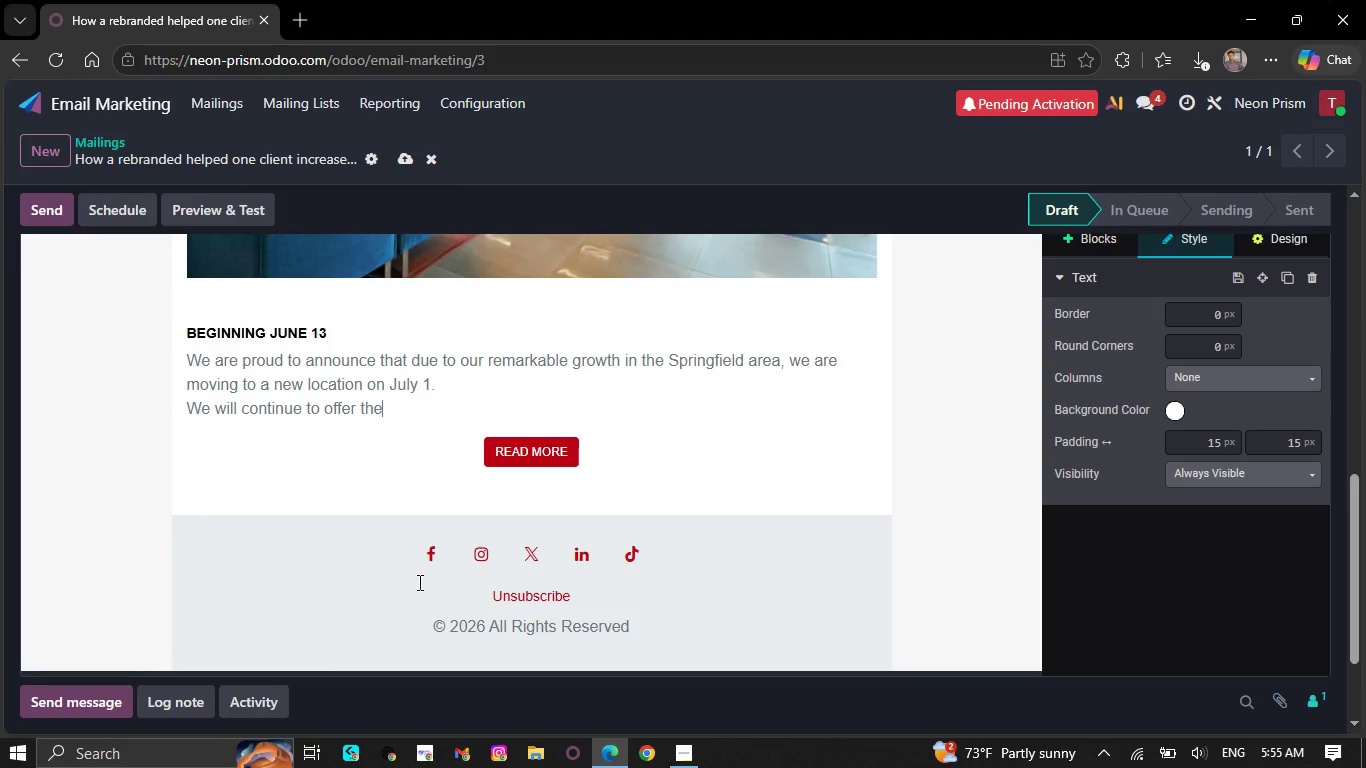 
key(Backspace)
 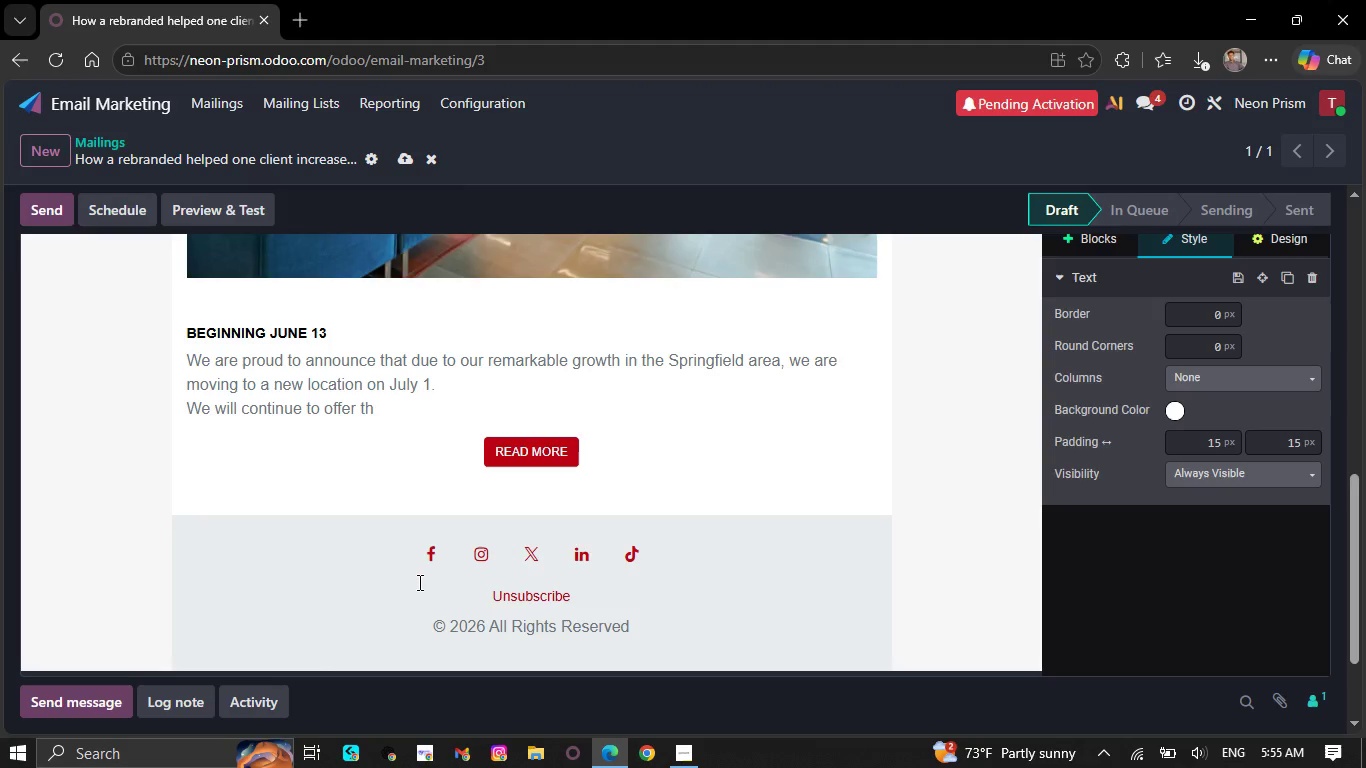 
key(Backspace)
 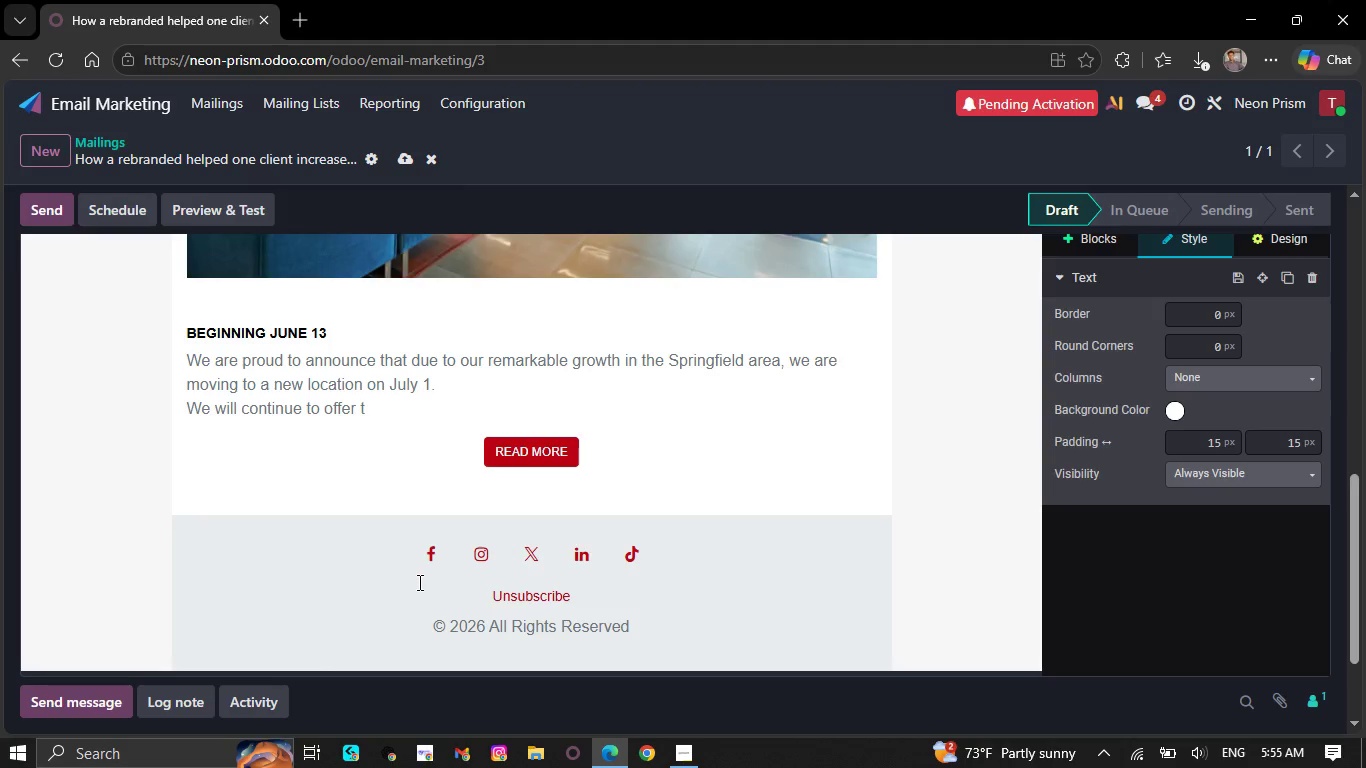 
key(Backspace)
 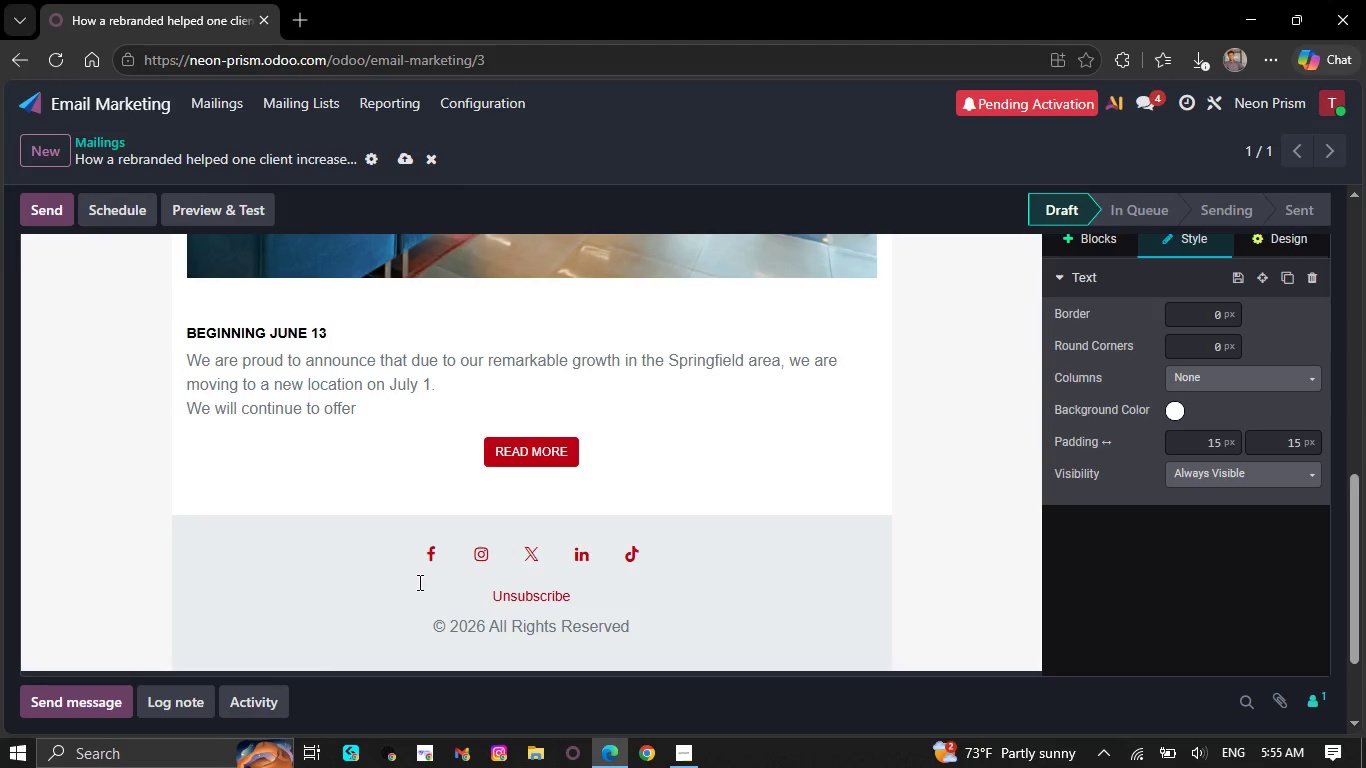 
wait(5.06)
 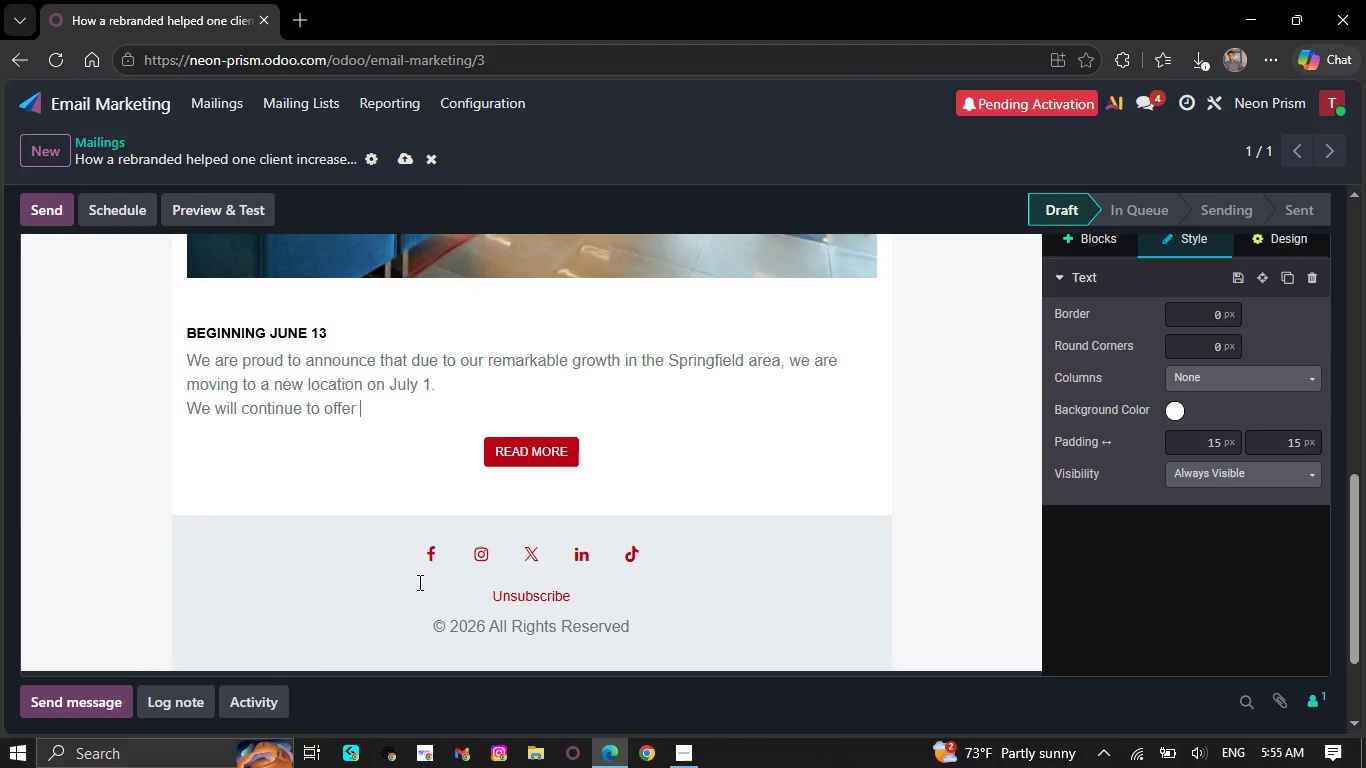 
key(Backspace)
 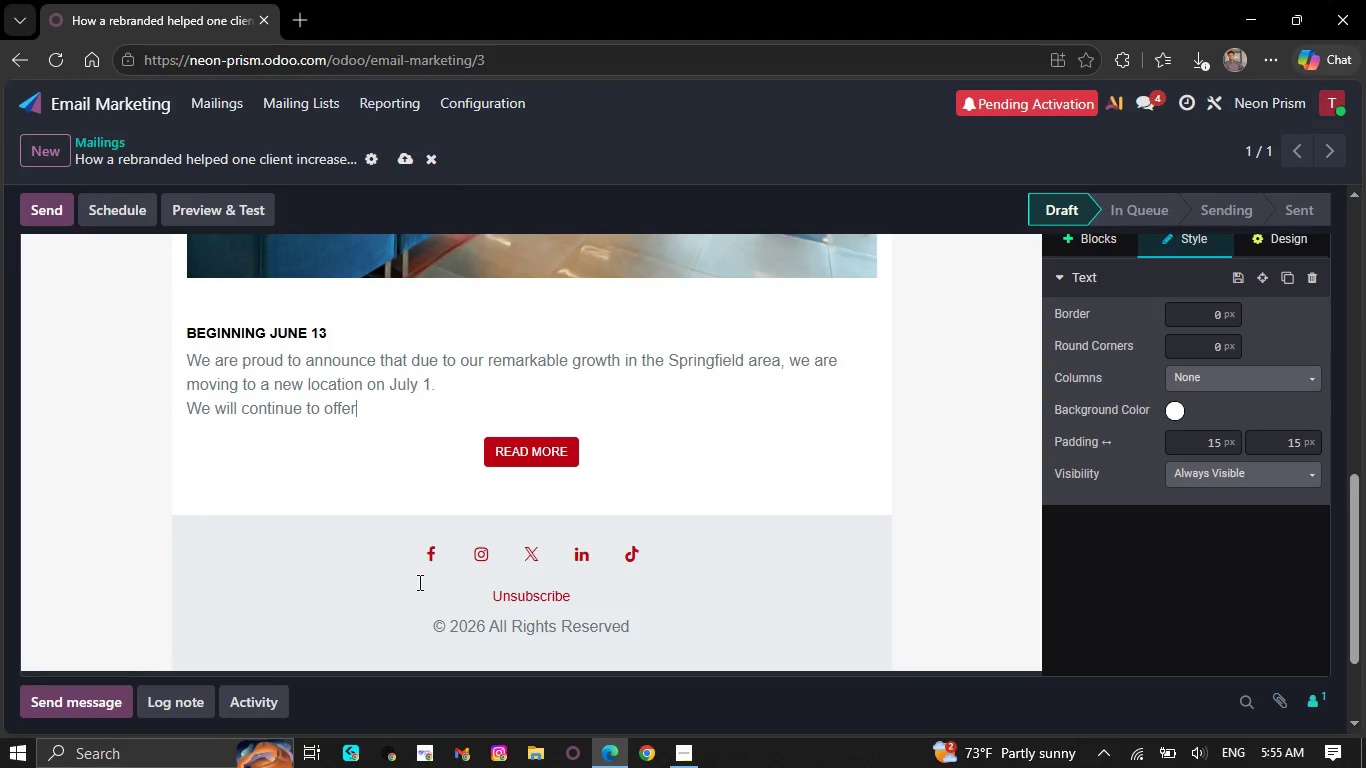 
key(Backspace)
 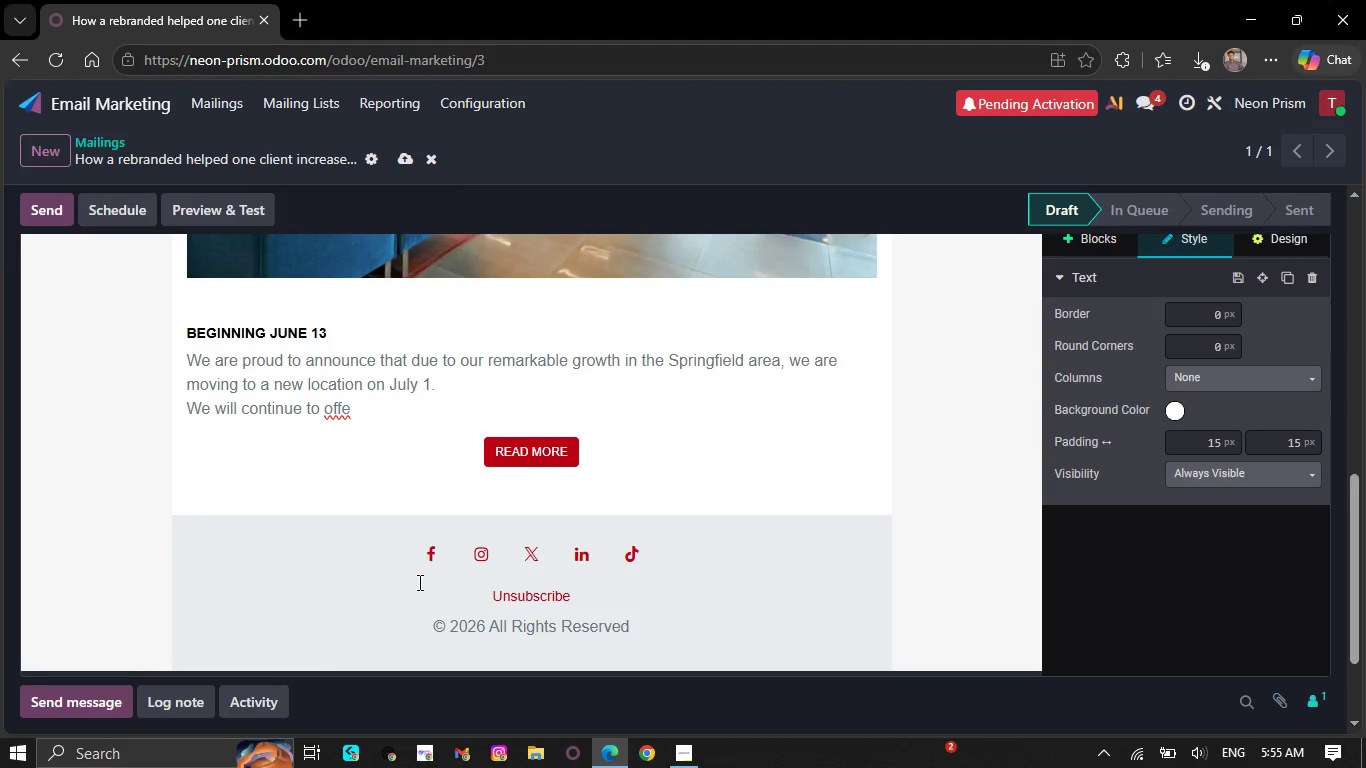 
key(Backspace)
 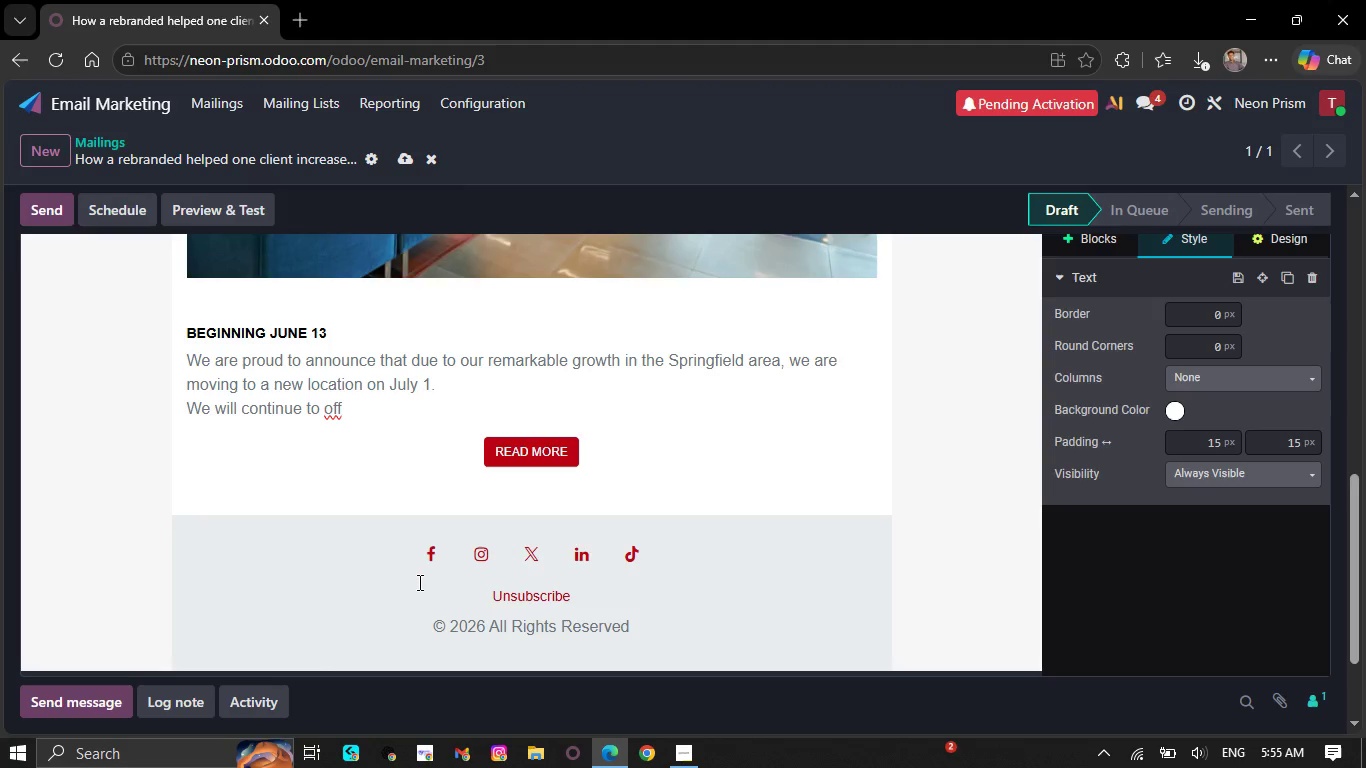 
key(Backspace)
 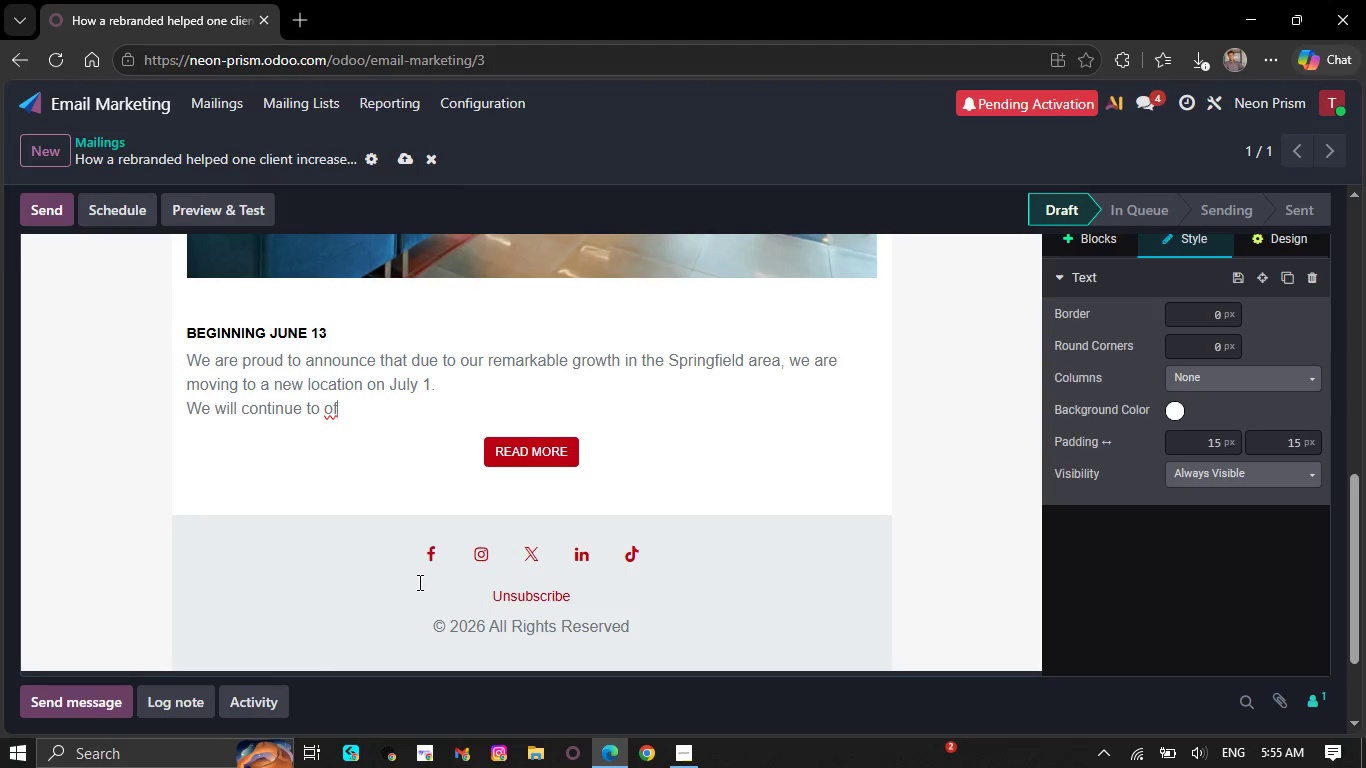 
key(Backspace)
 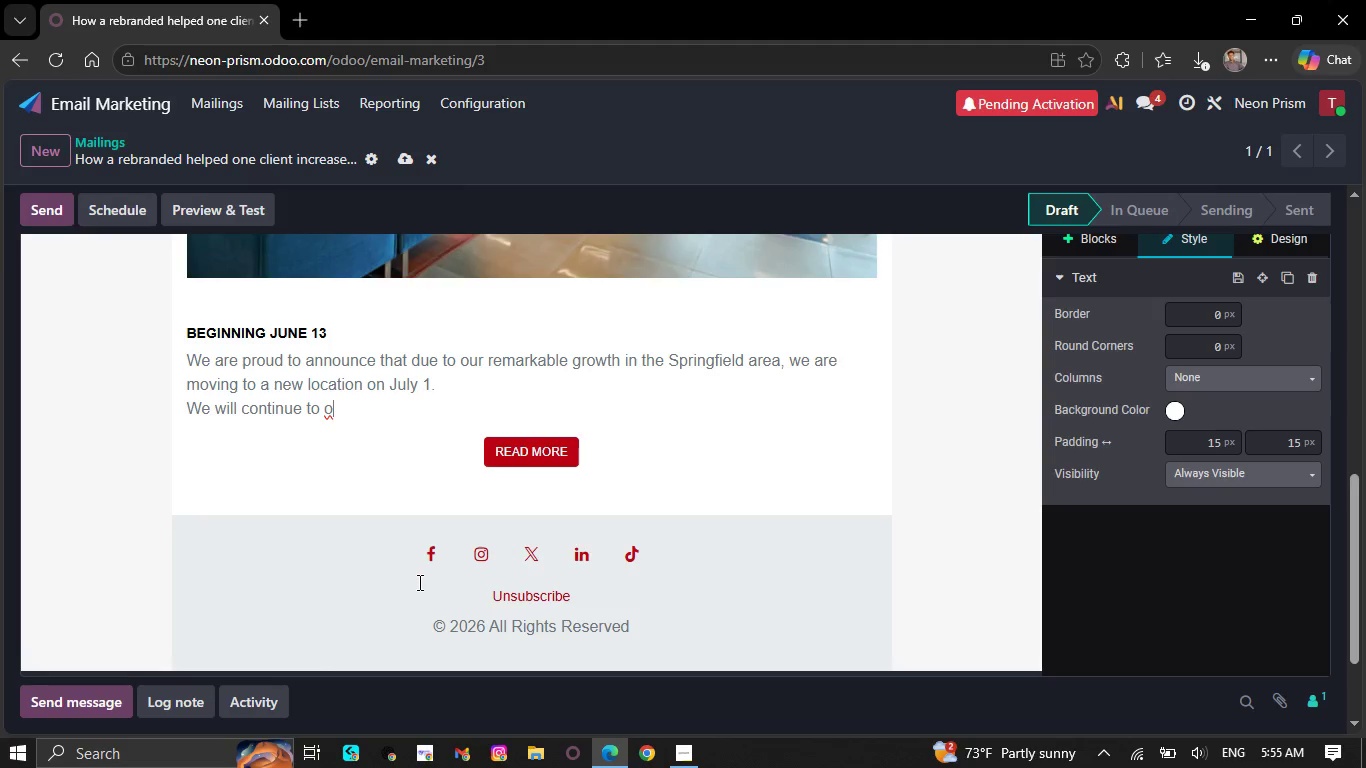 
key(Backspace)
 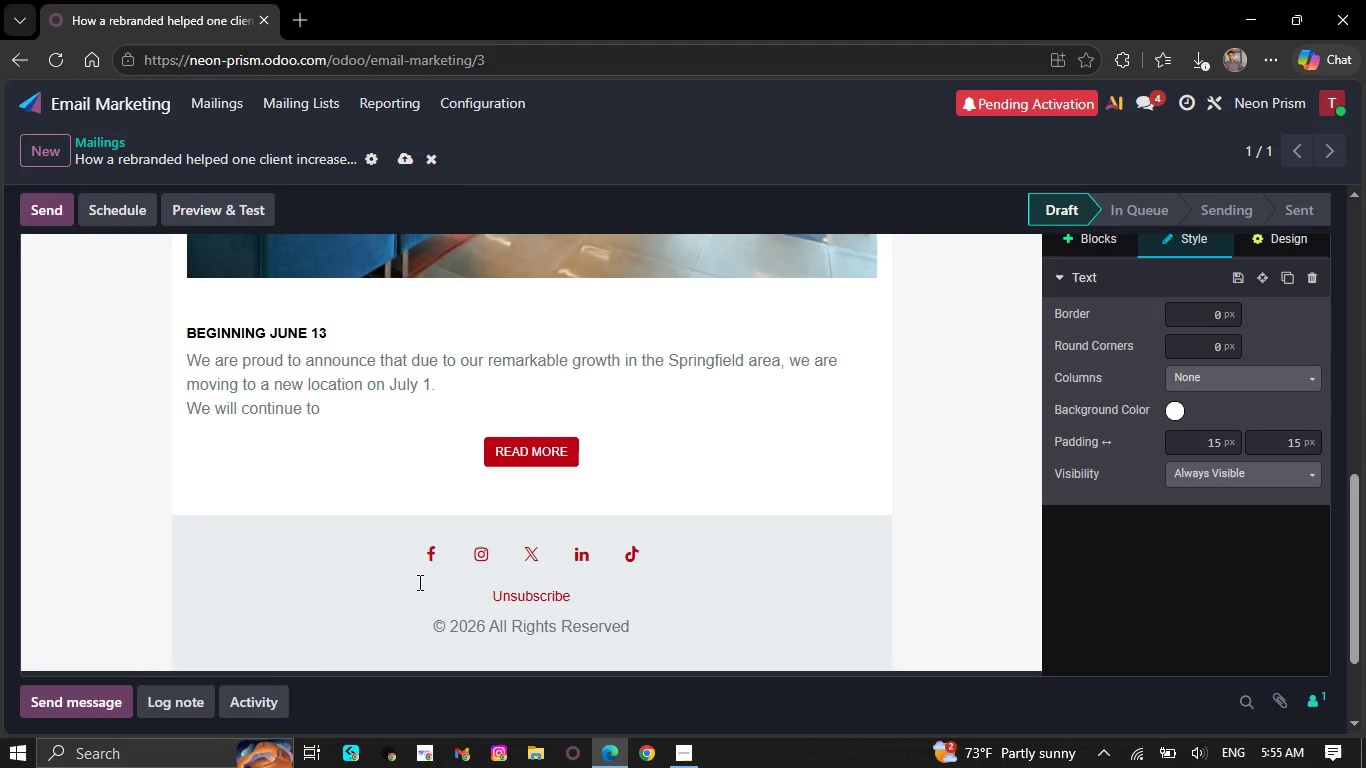 
key(Backspace)
 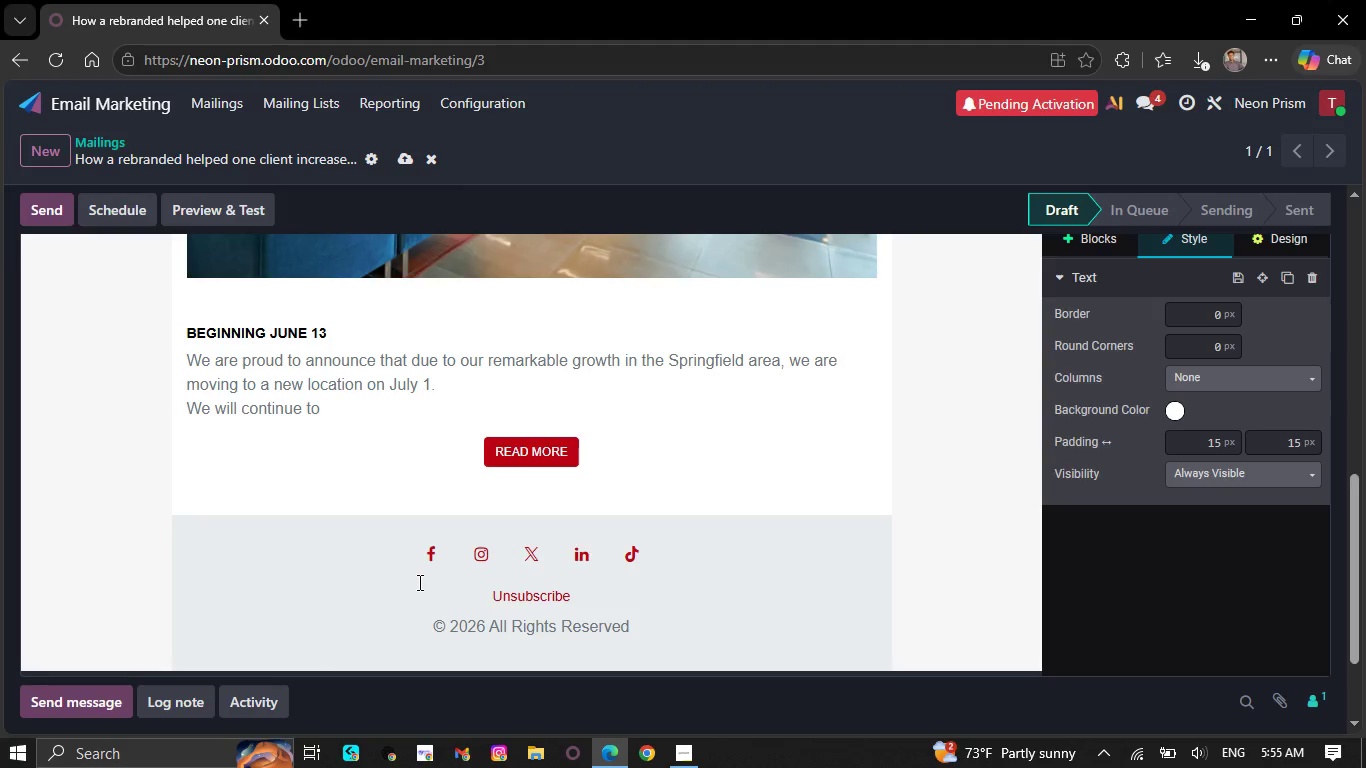 
key(Backspace)
 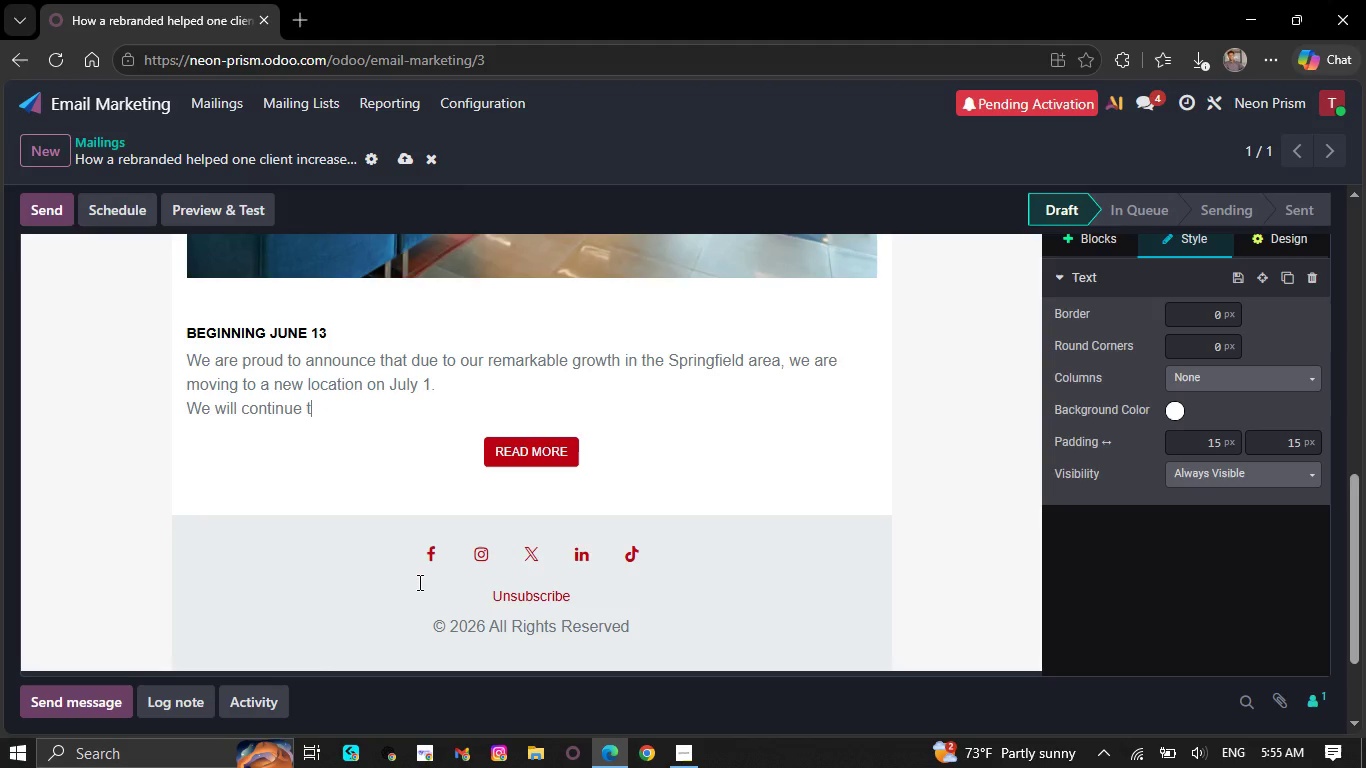 
key(Backspace)
 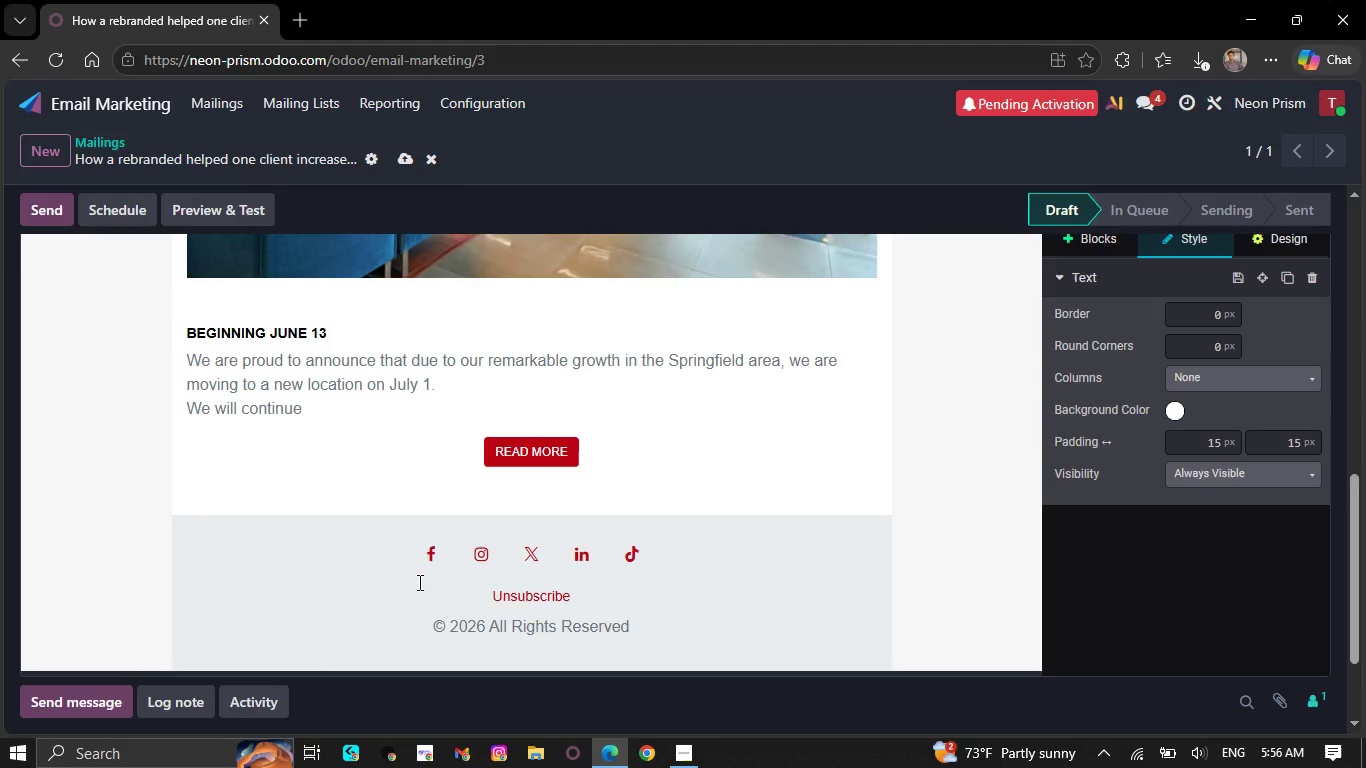 
key(Backspace)
 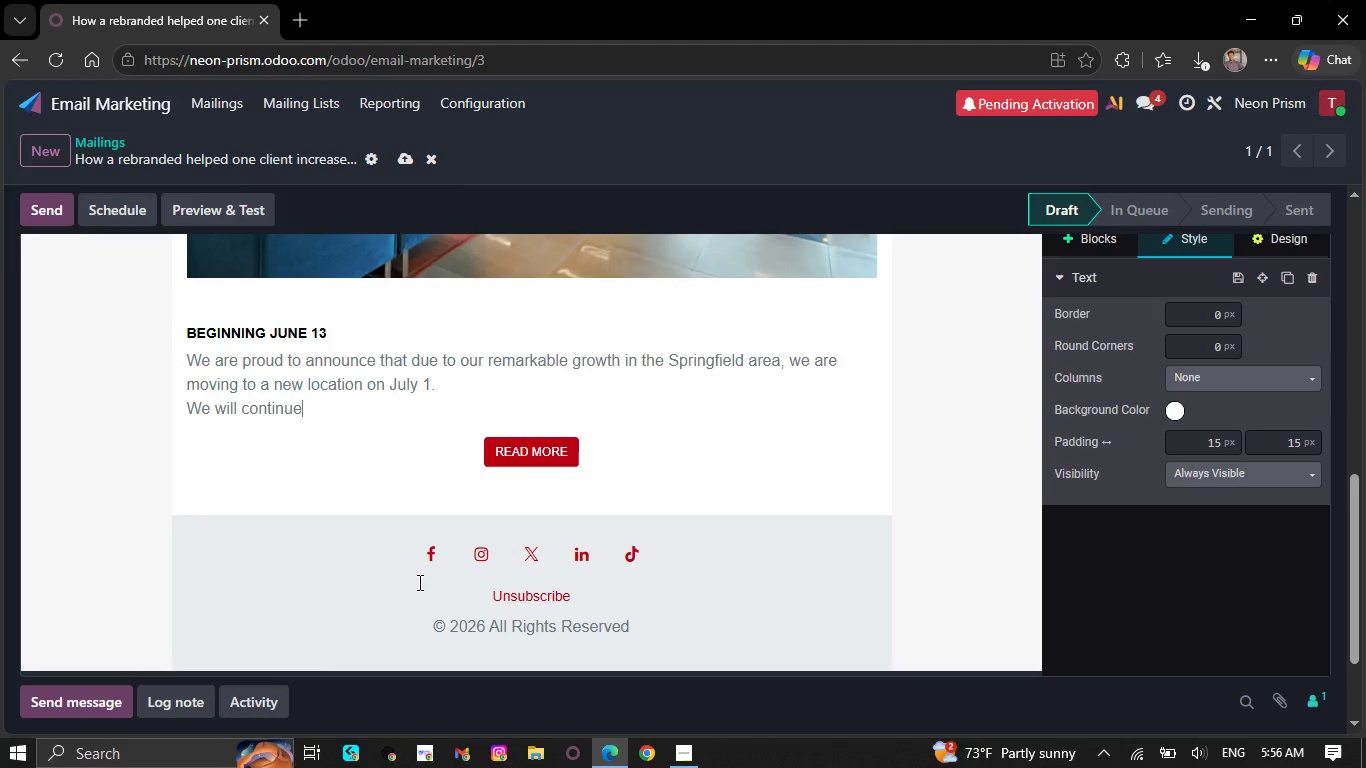 
key(Backspace)
 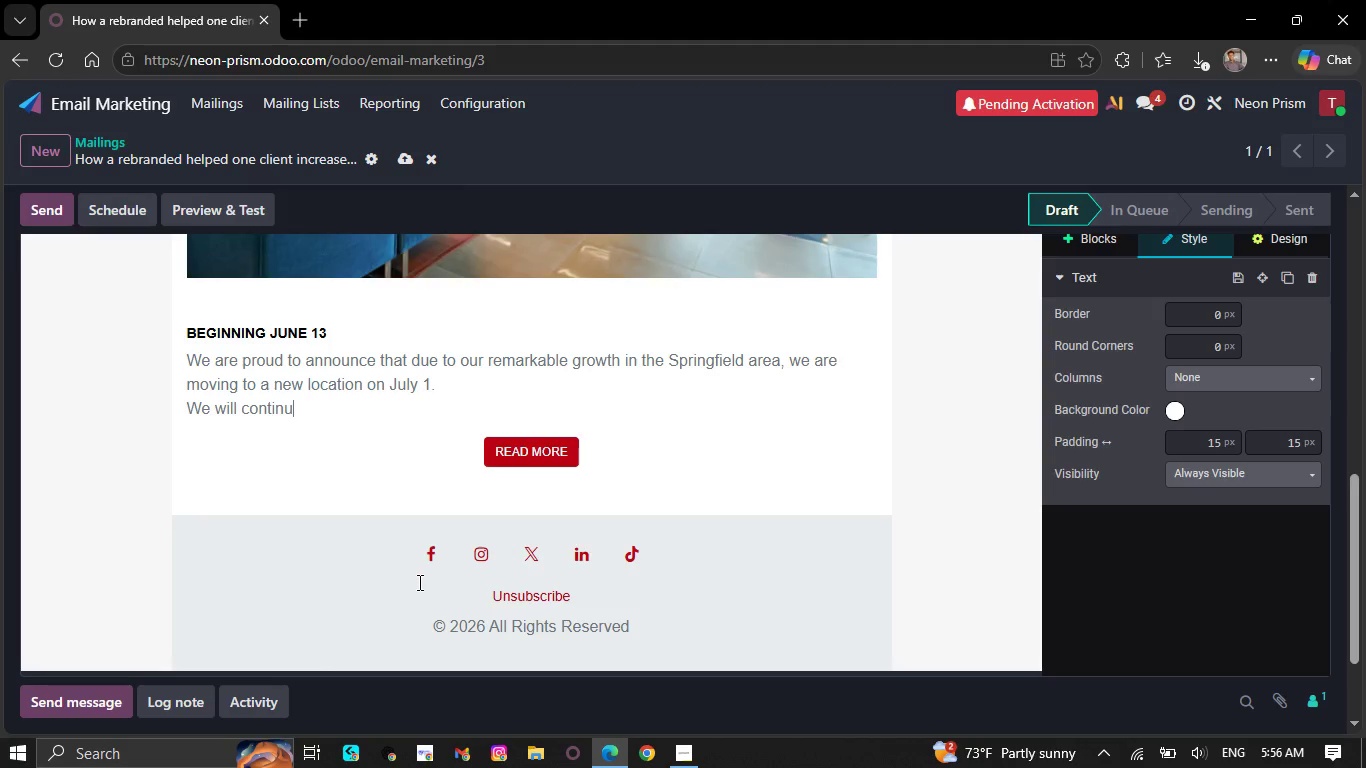 
key(Backspace)
 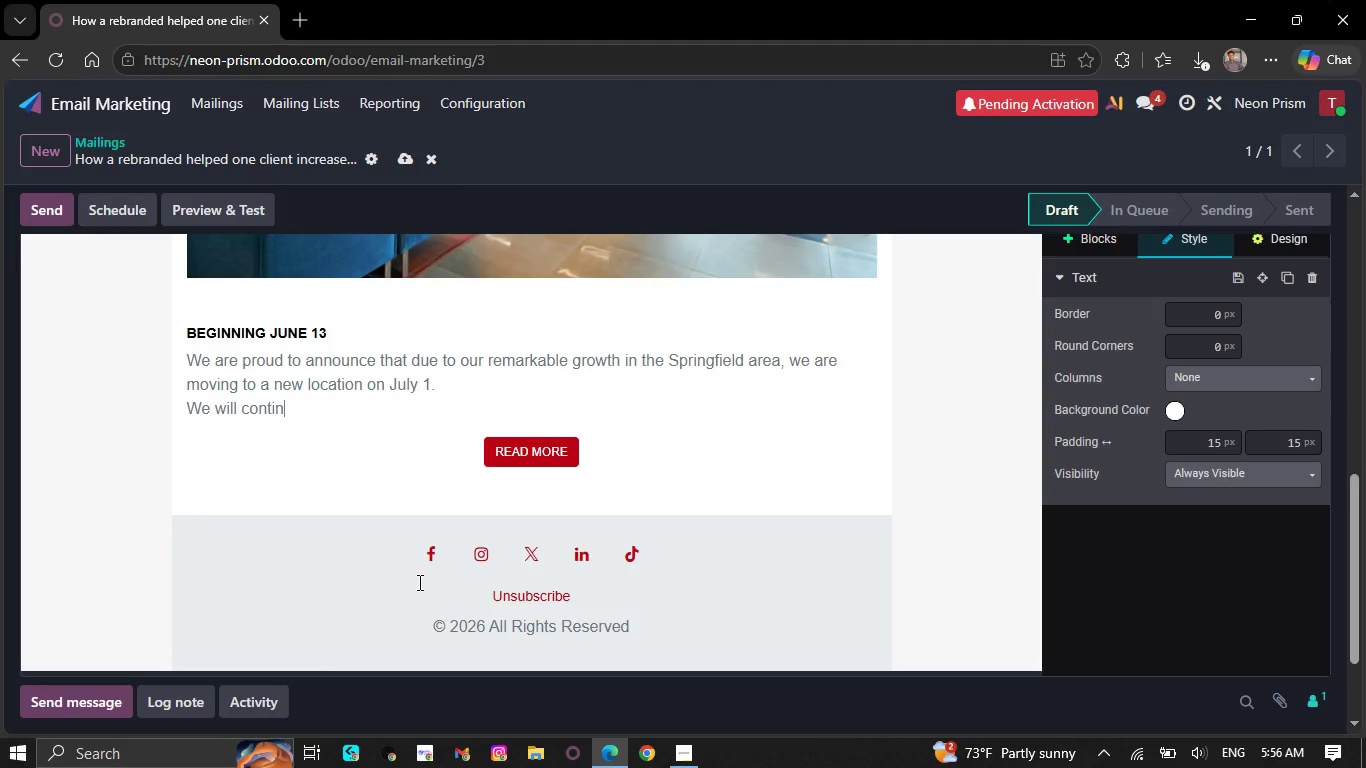 
key(Backspace)
 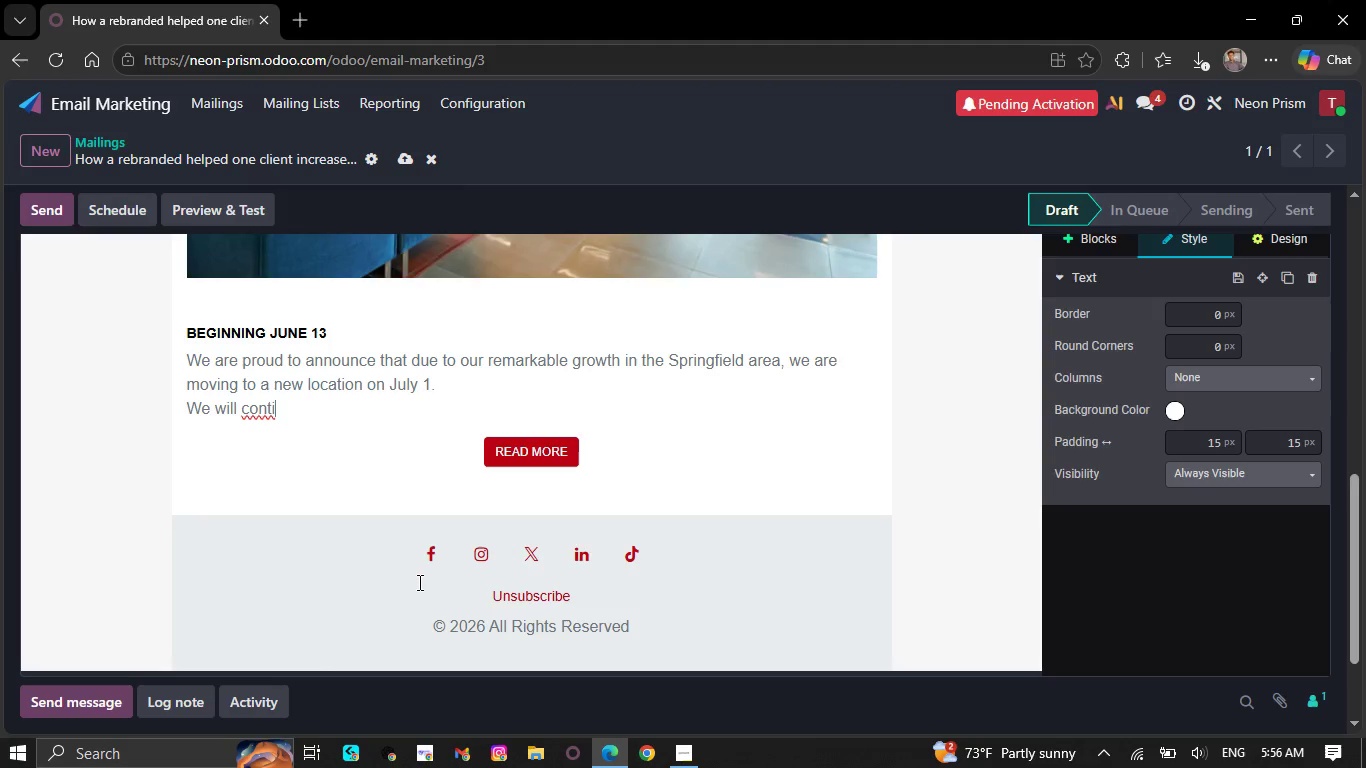 
key(Backspace)
 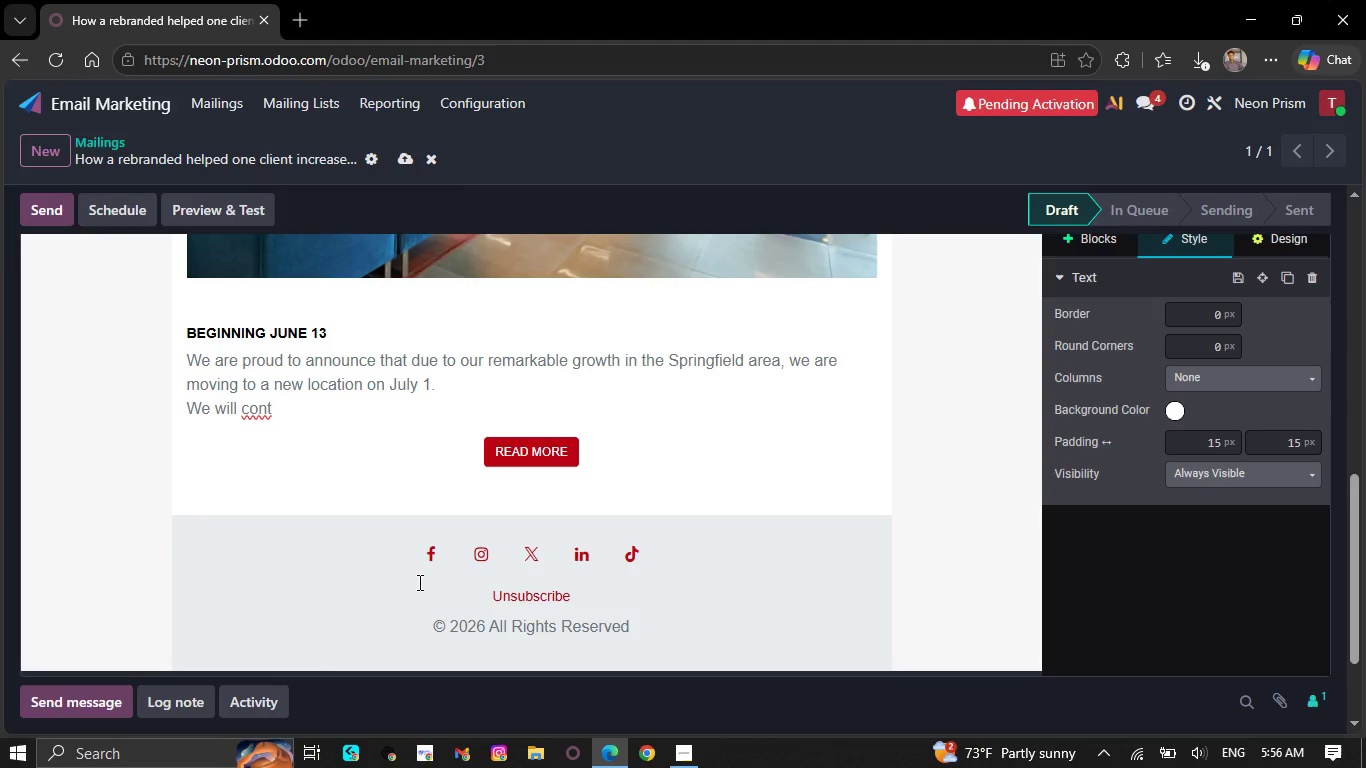 
key(Backspace)
 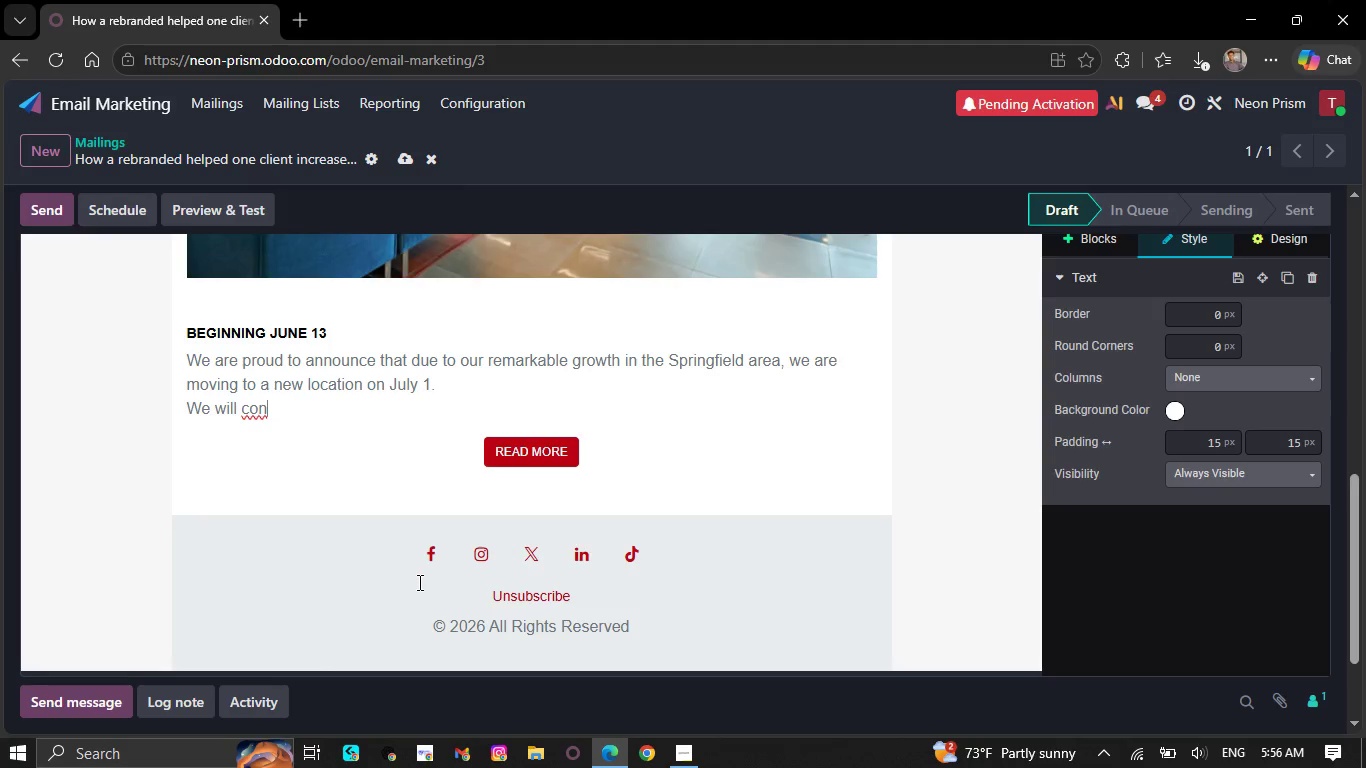 
key(Backspace)
 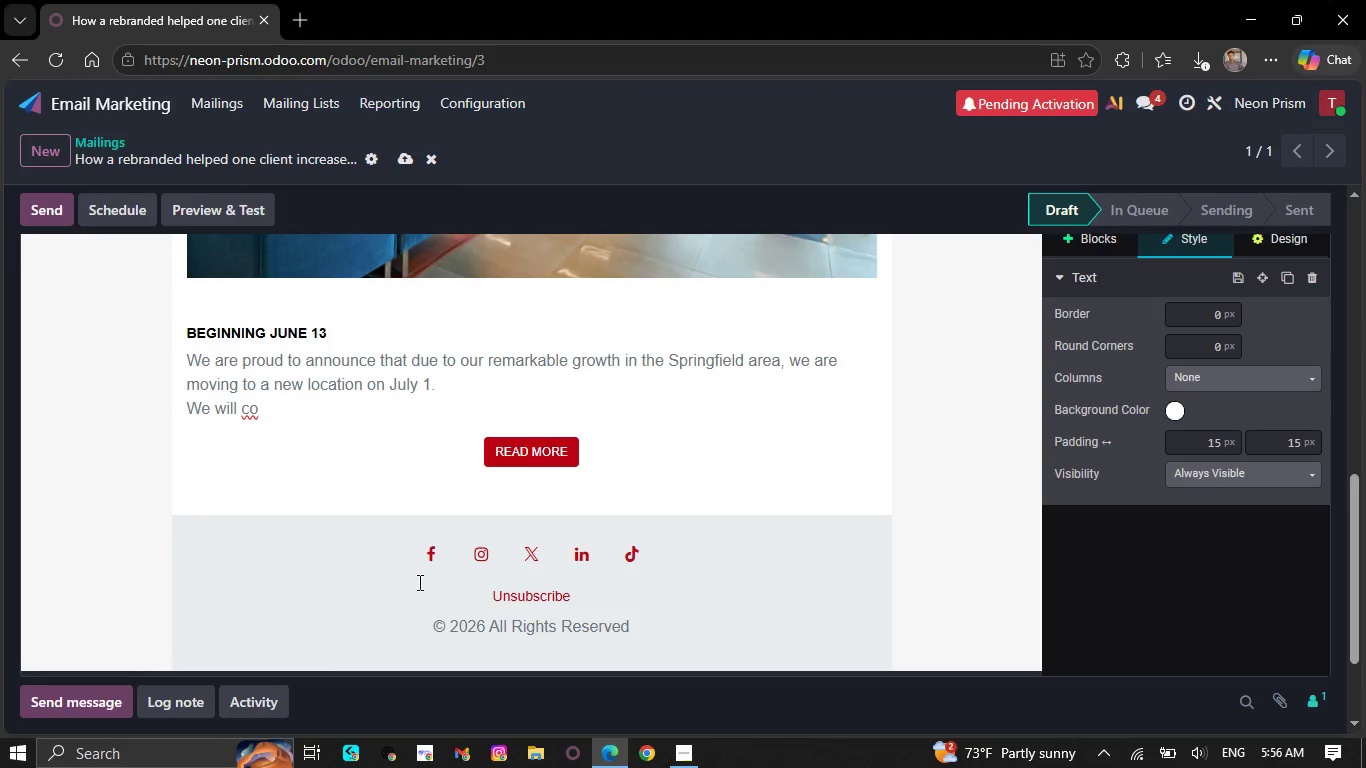 
key(Backspace)
 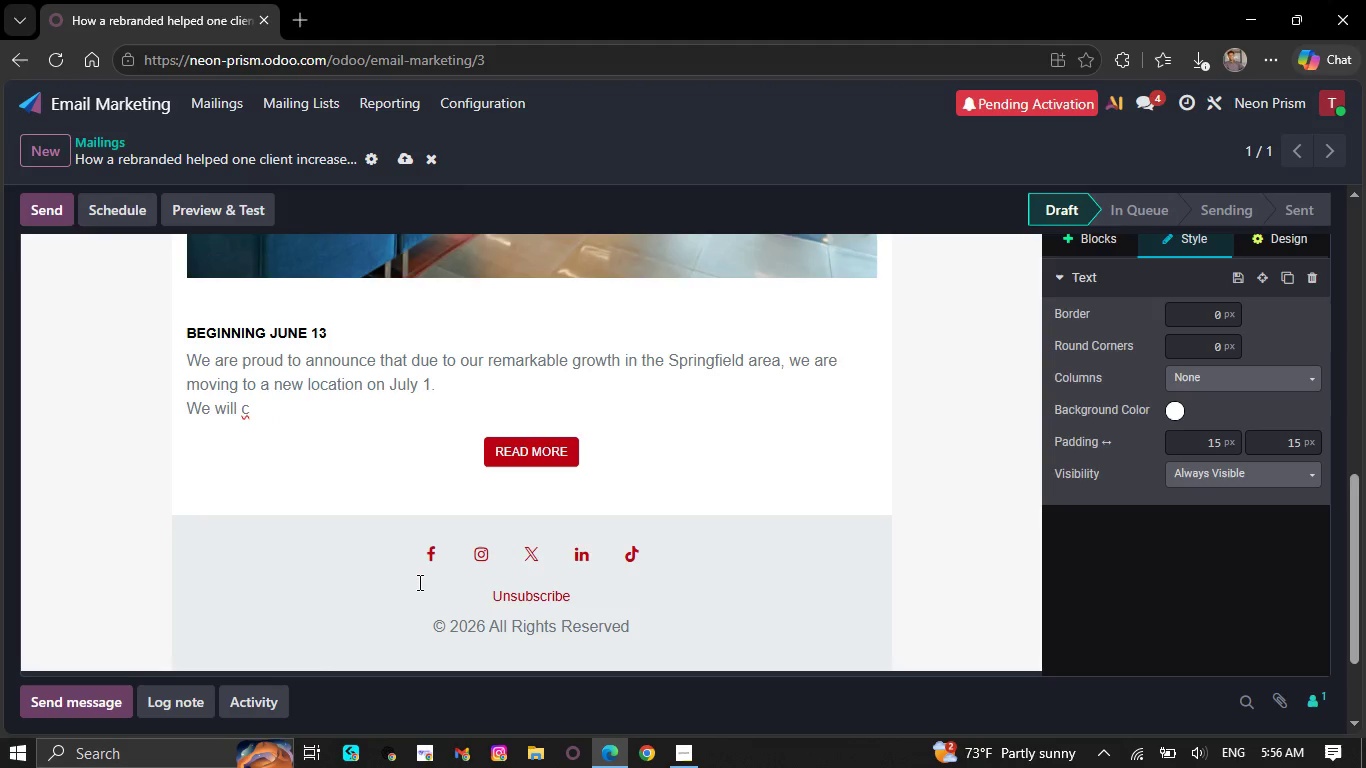 
key(Backspace)
 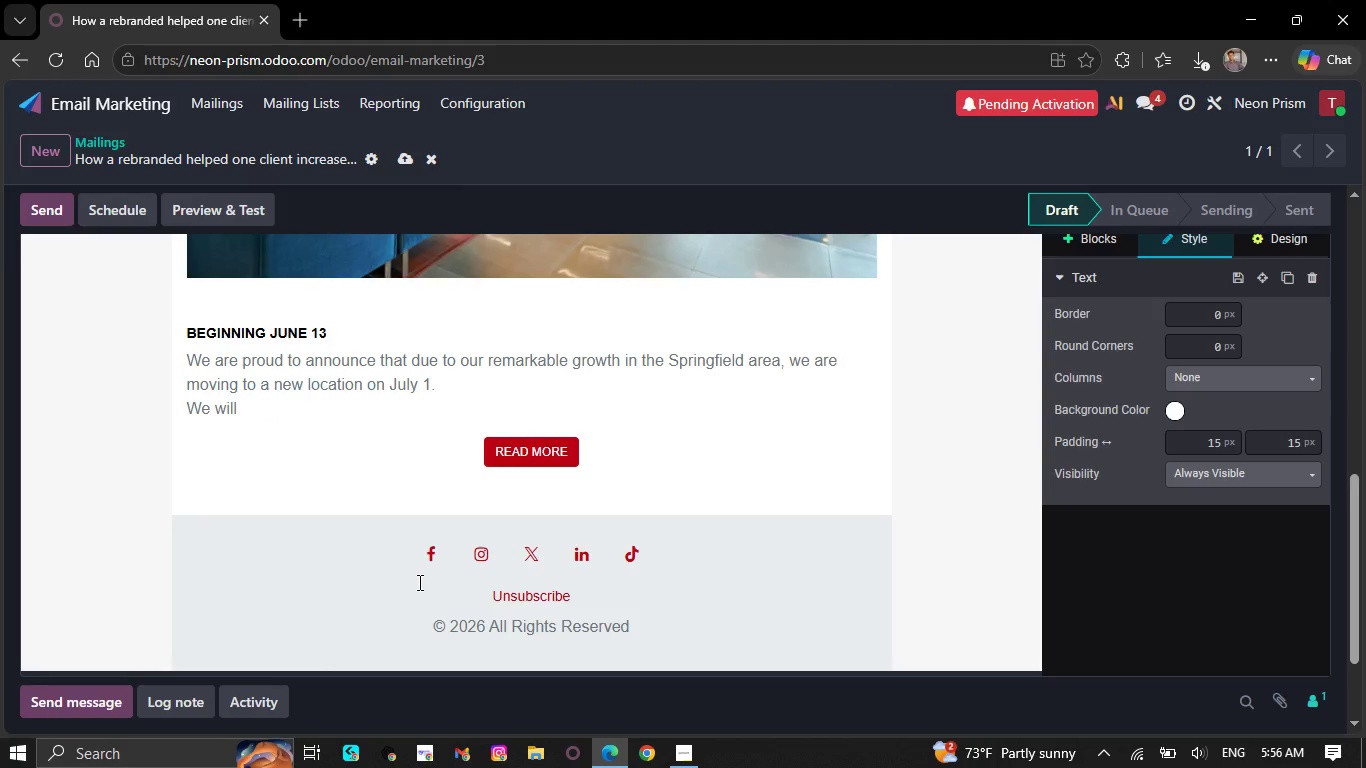 
key(Backspace)
 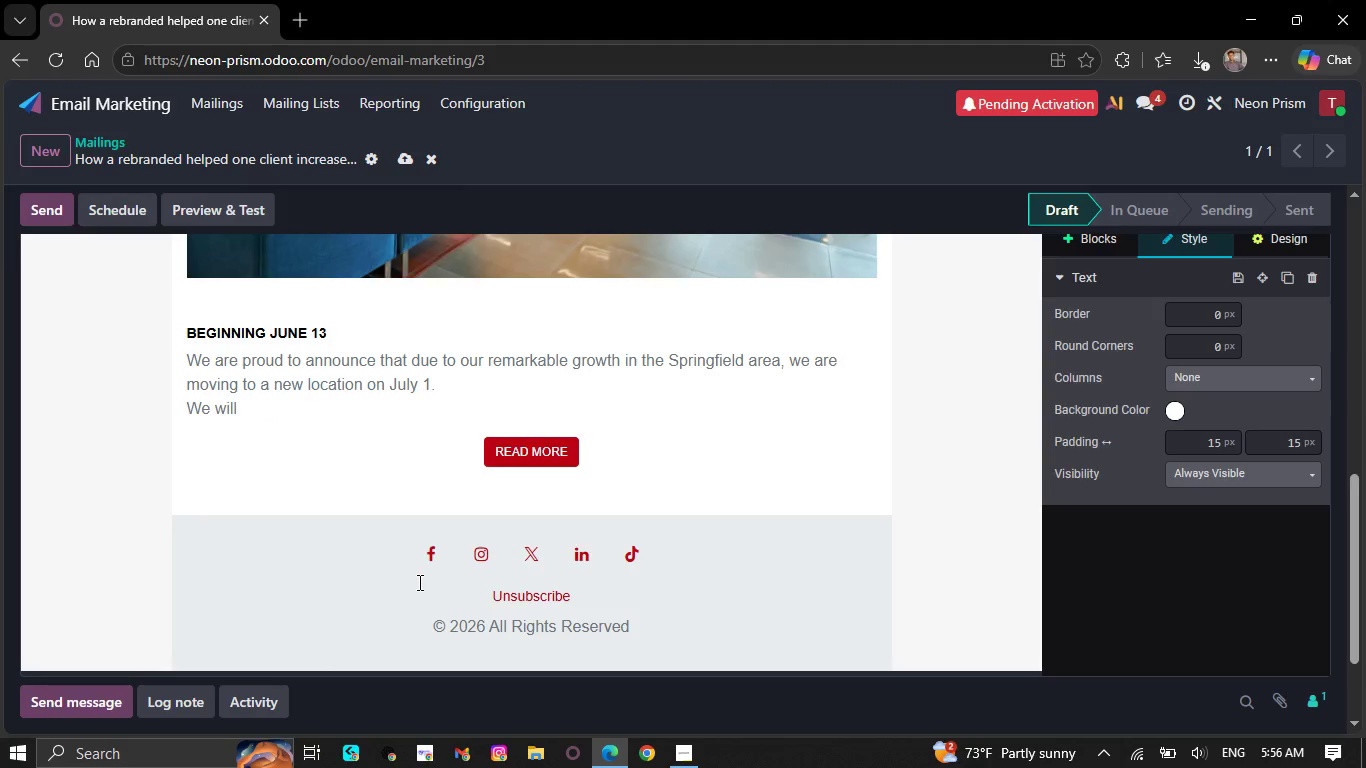 
key(Backspace)
 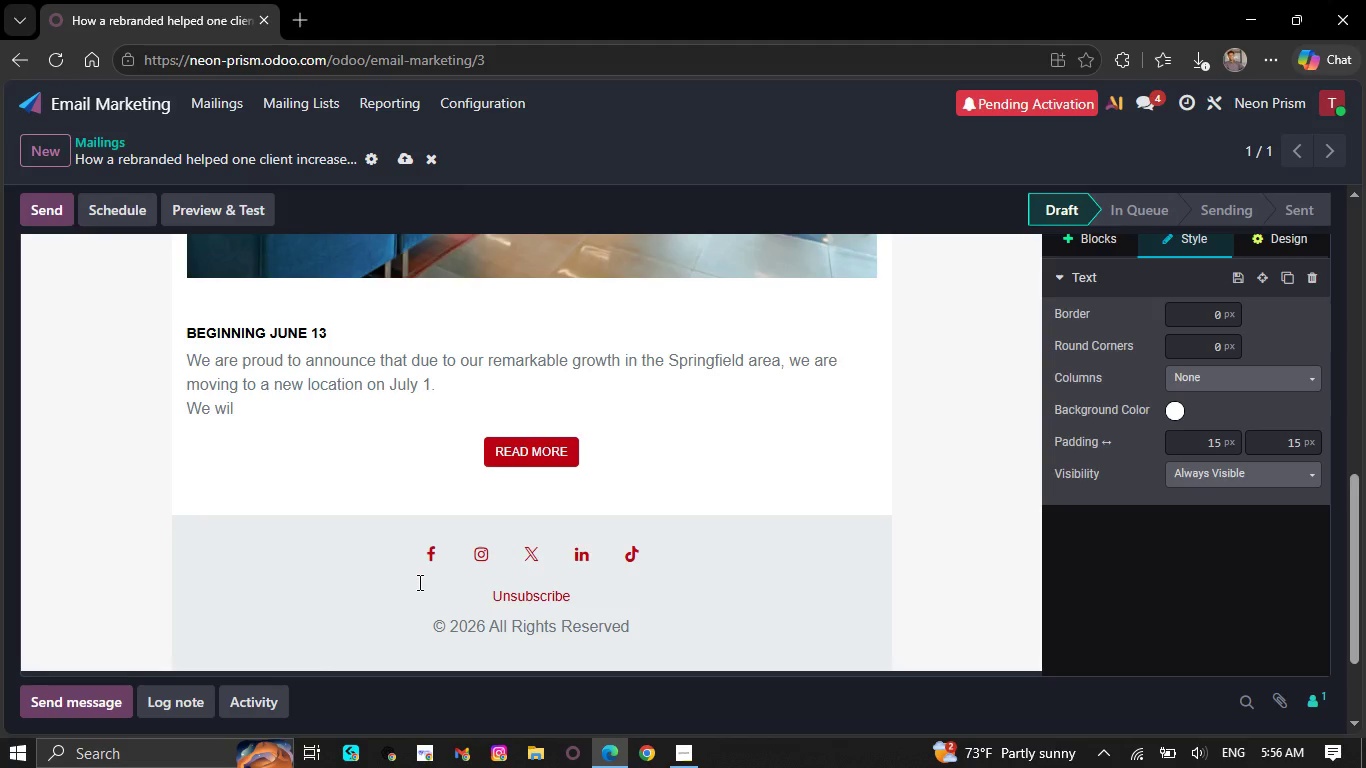 
key(Backspace)
 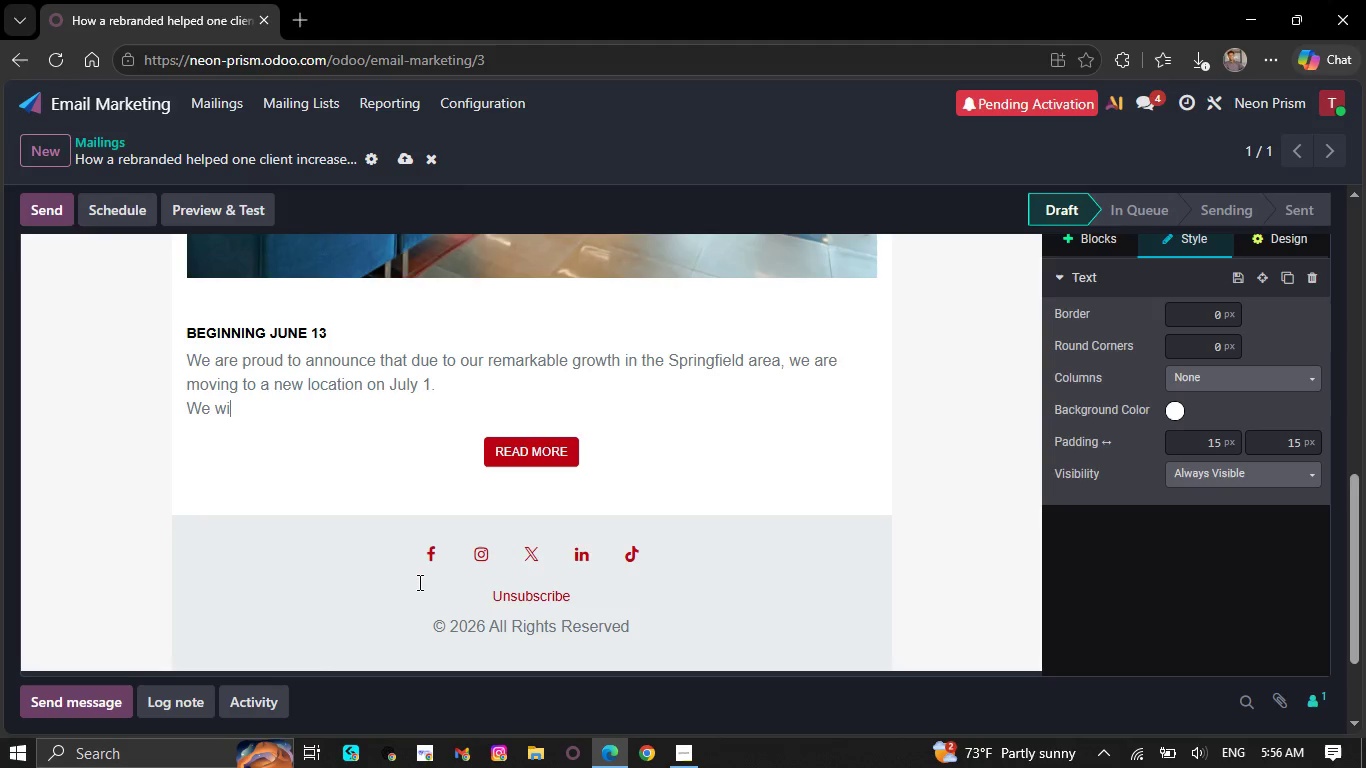 
key(Backspace)
 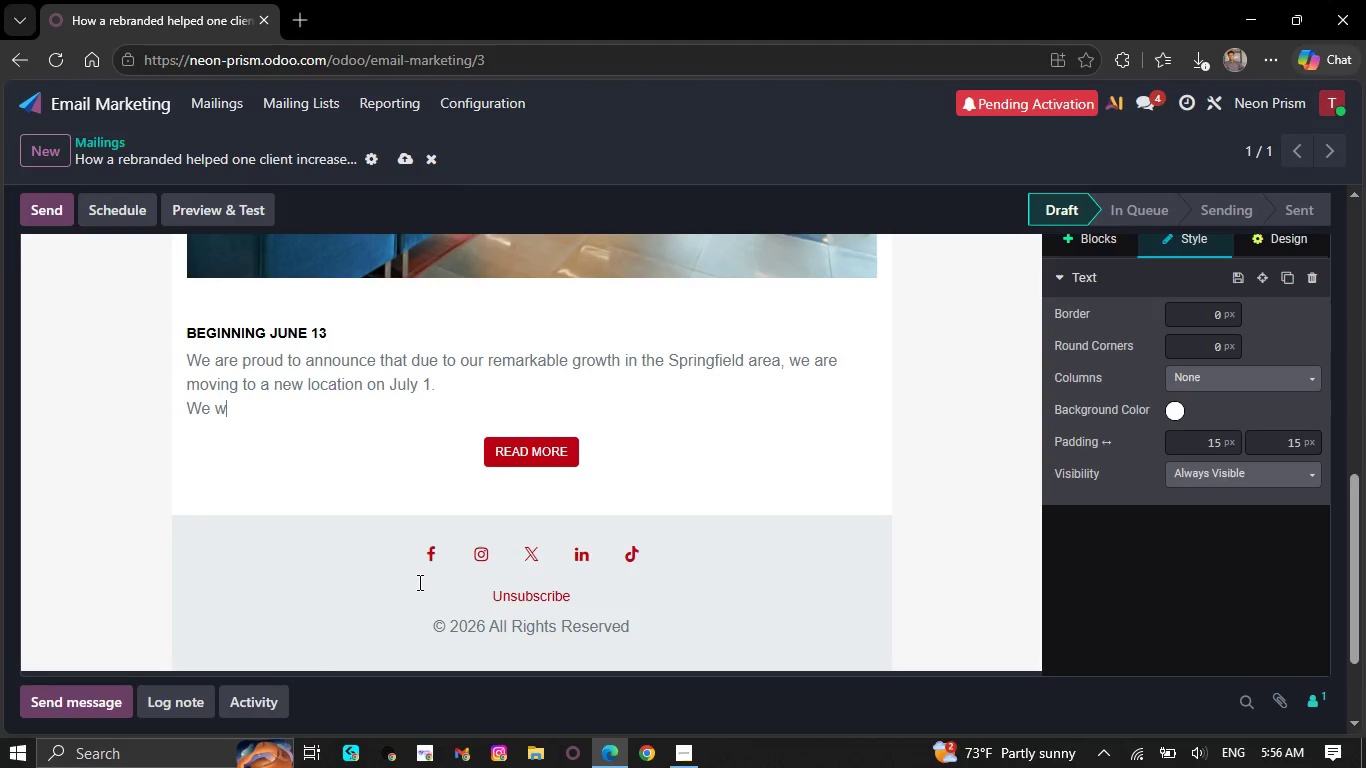 
key(Backspace)
 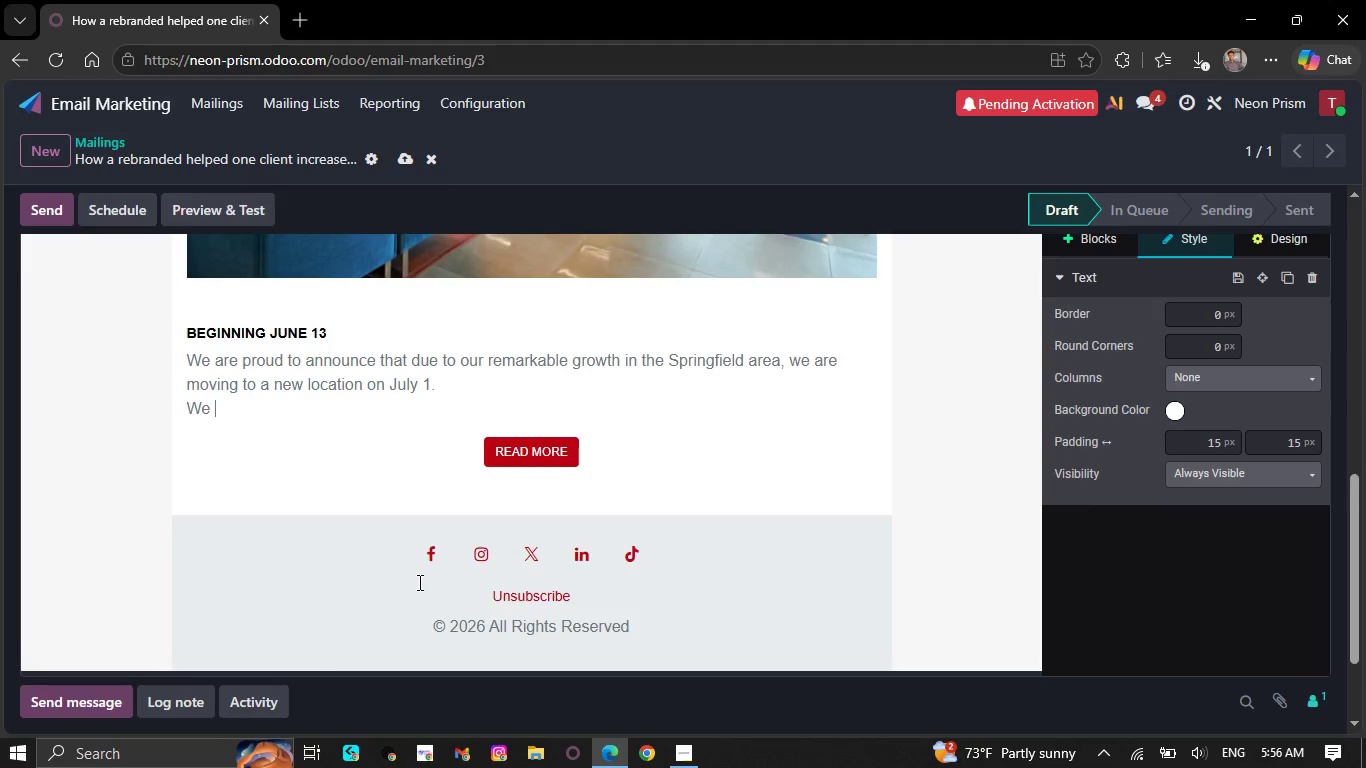 
key(Backspace)
 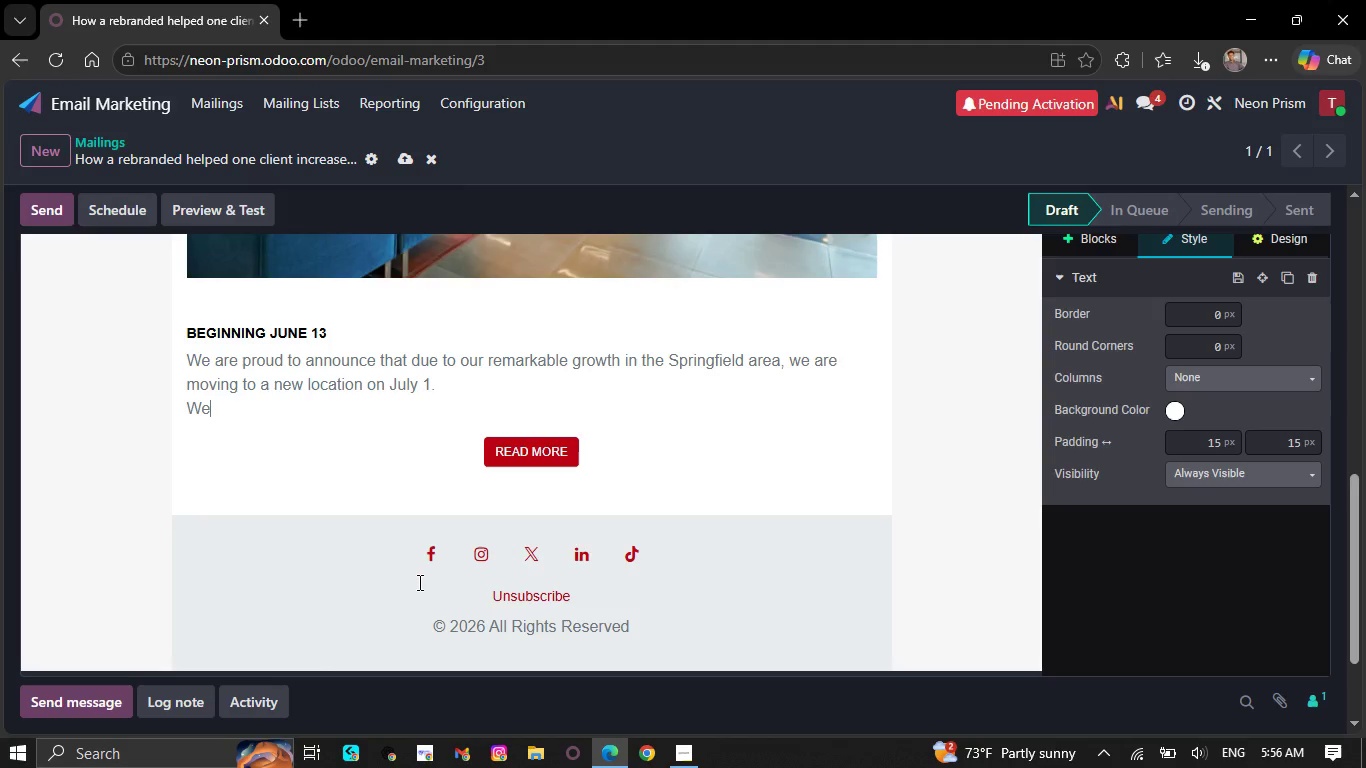 
key(Backspace)
 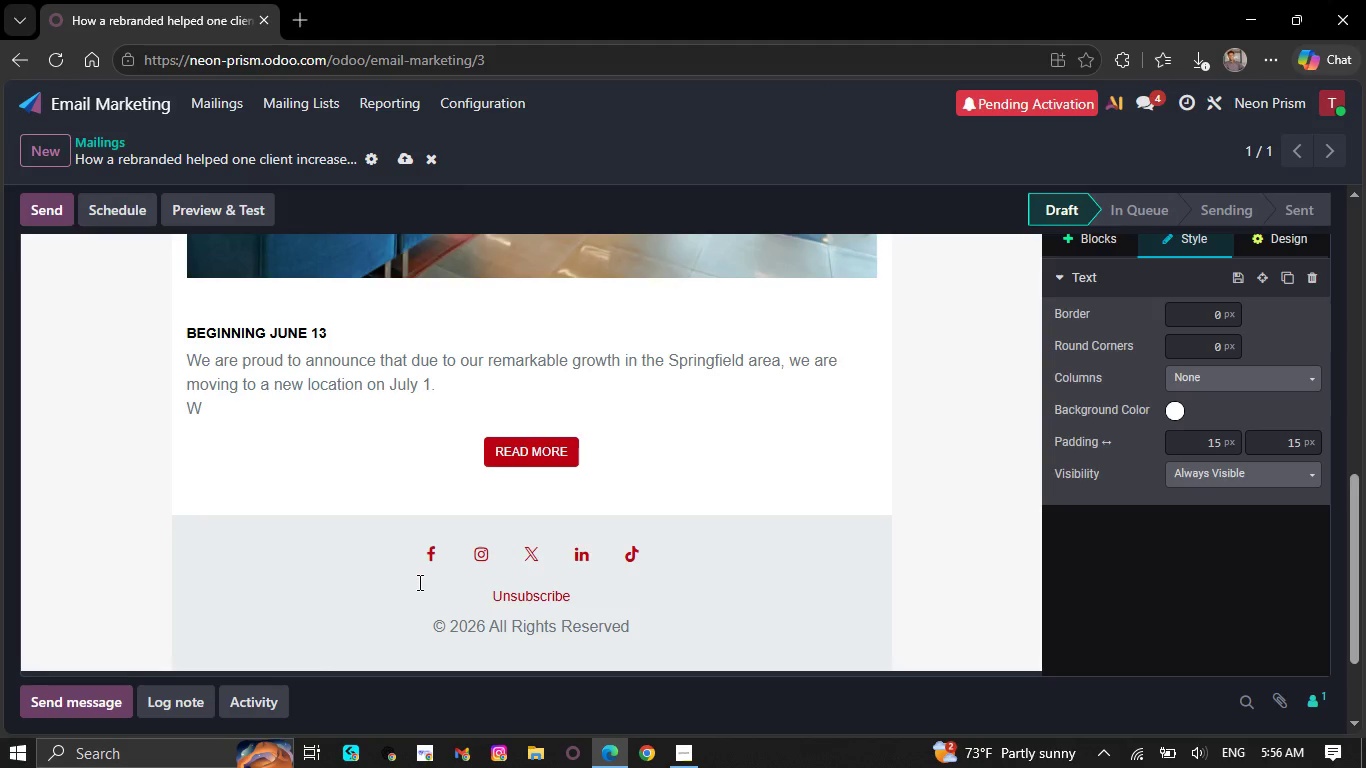 
key(Backspace)
 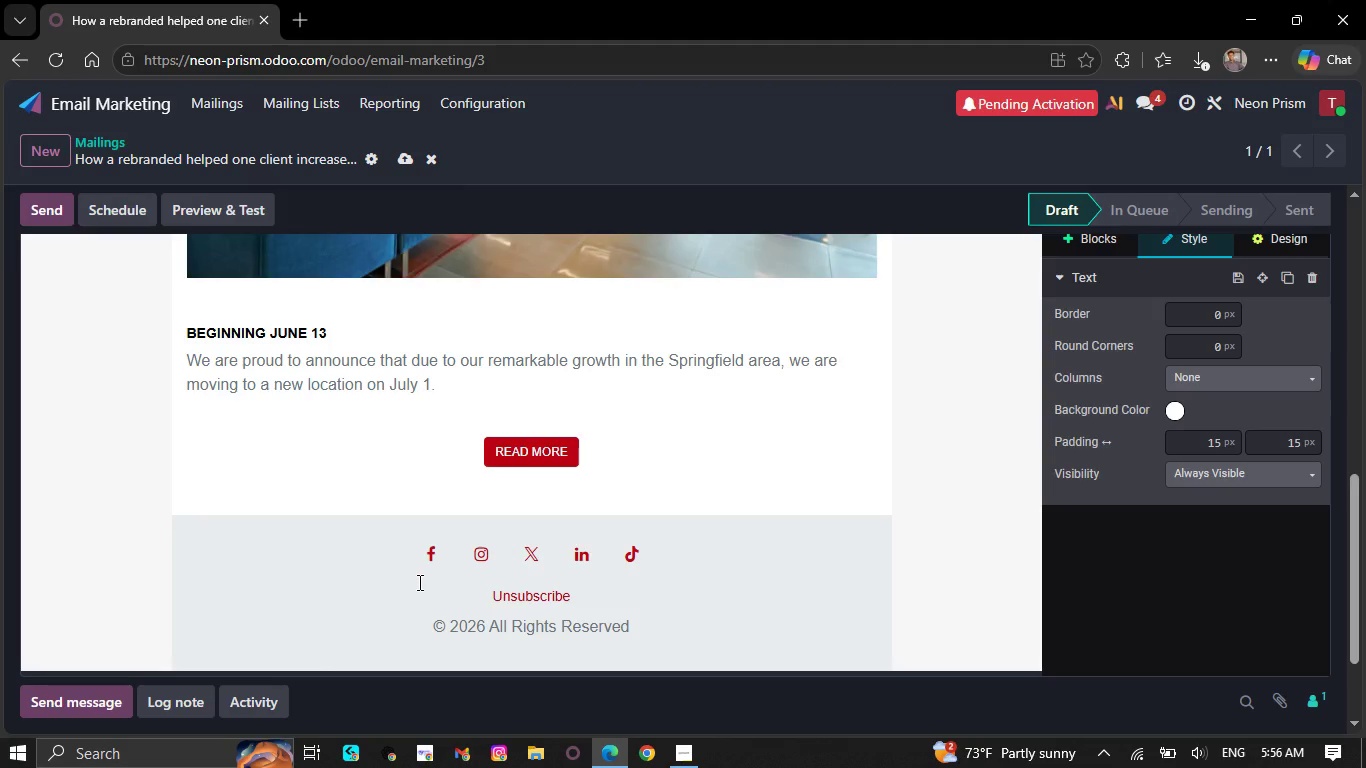 
key(Backspace)
 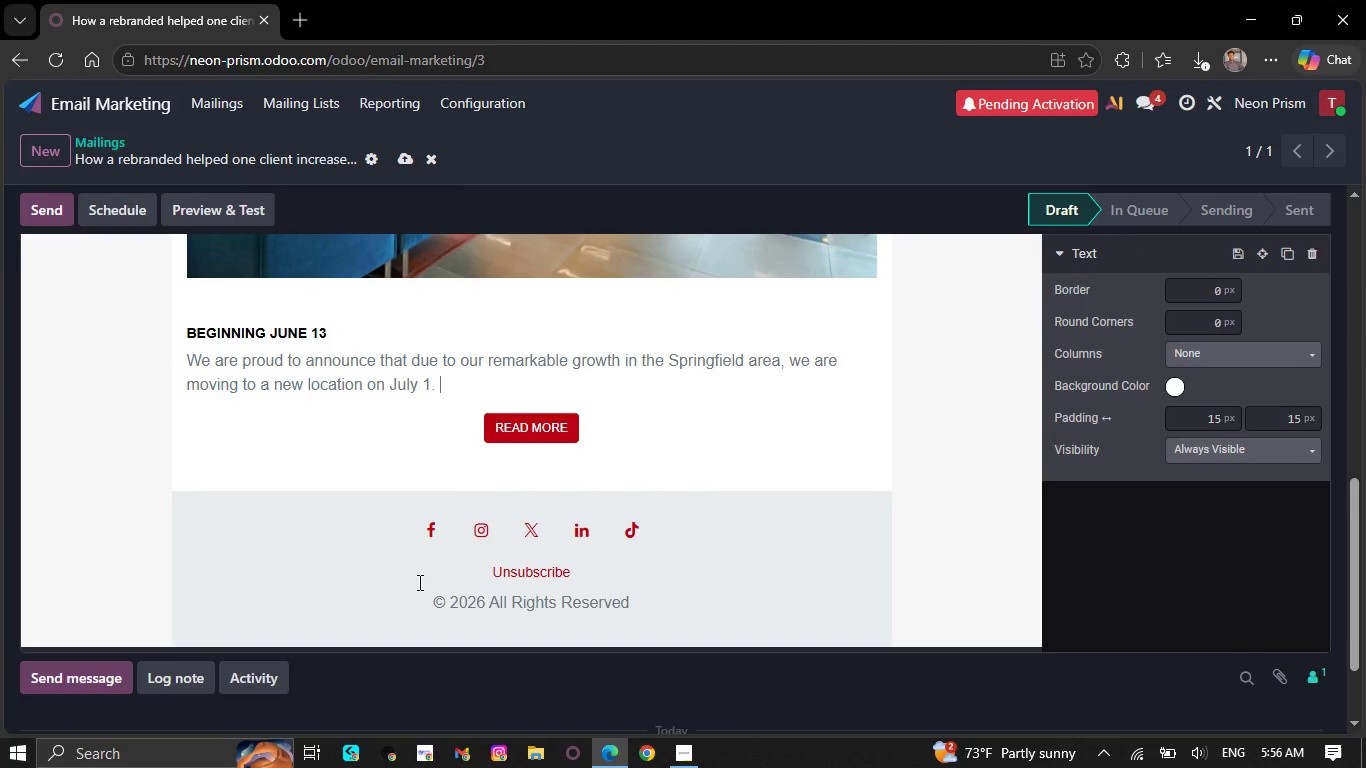 
key(Backspace)
 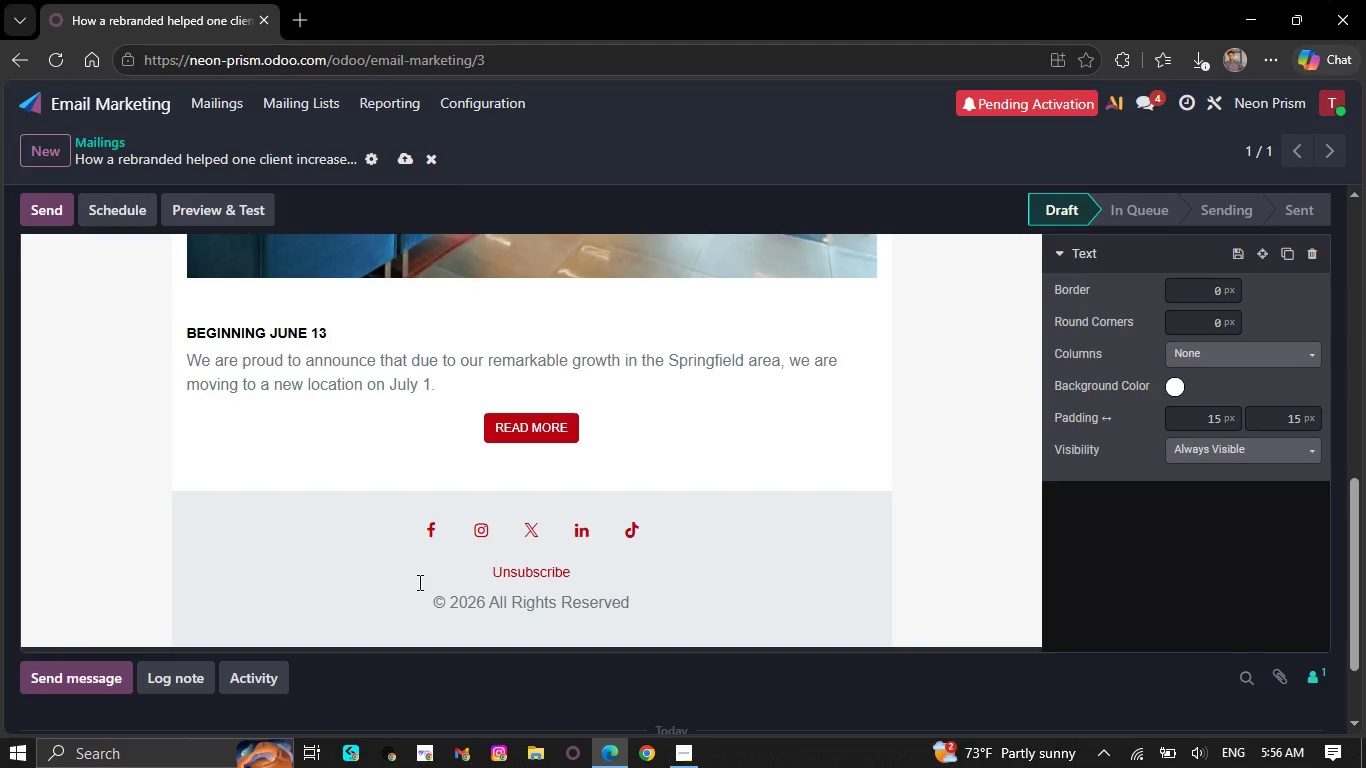 
key(Backspace)
 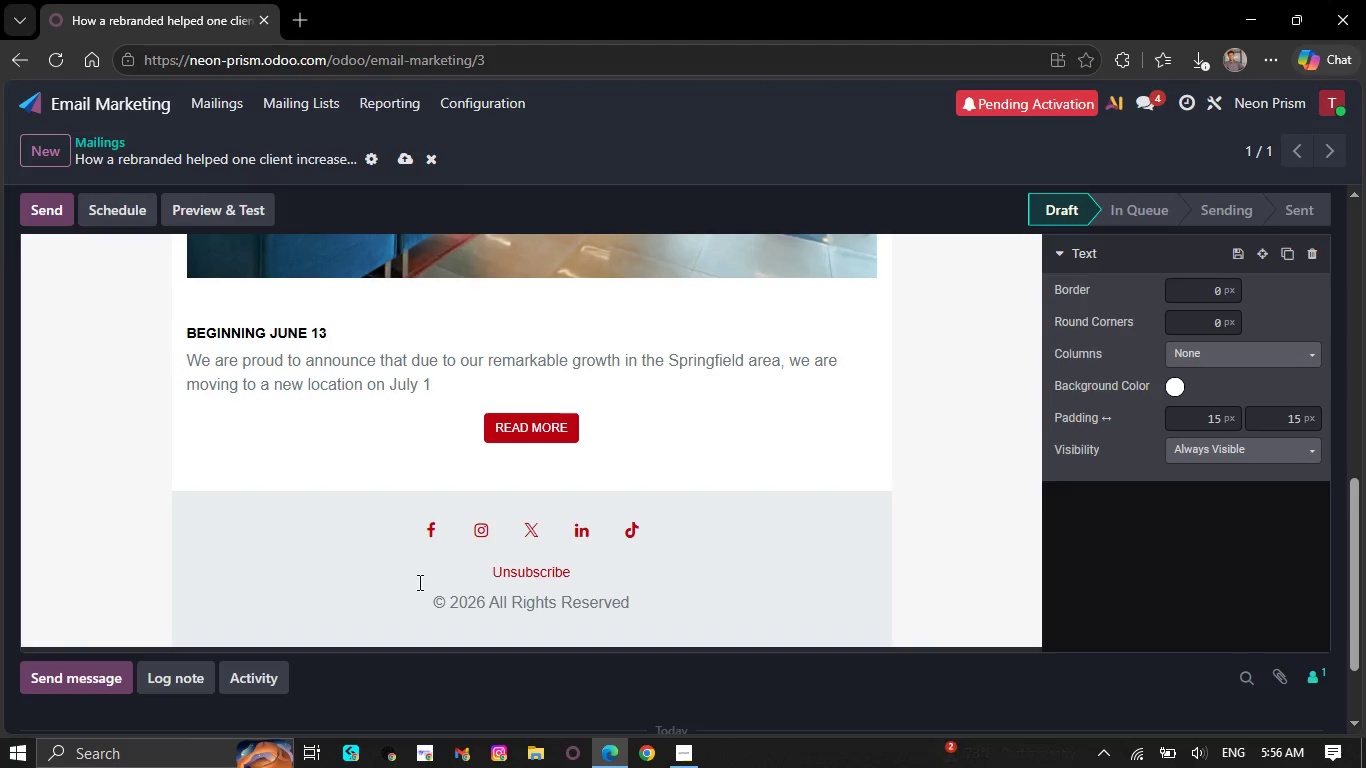 
key(Backspace)
 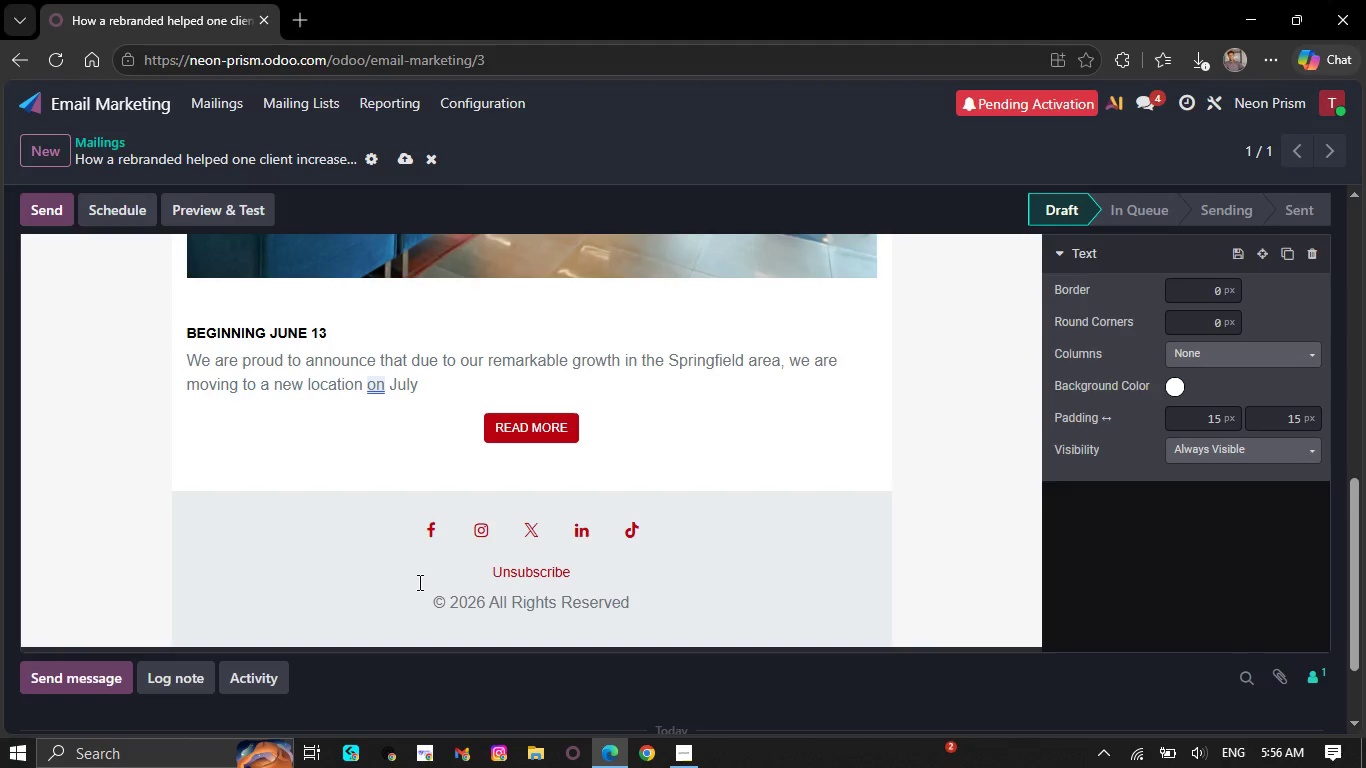 
key(Backspace)
 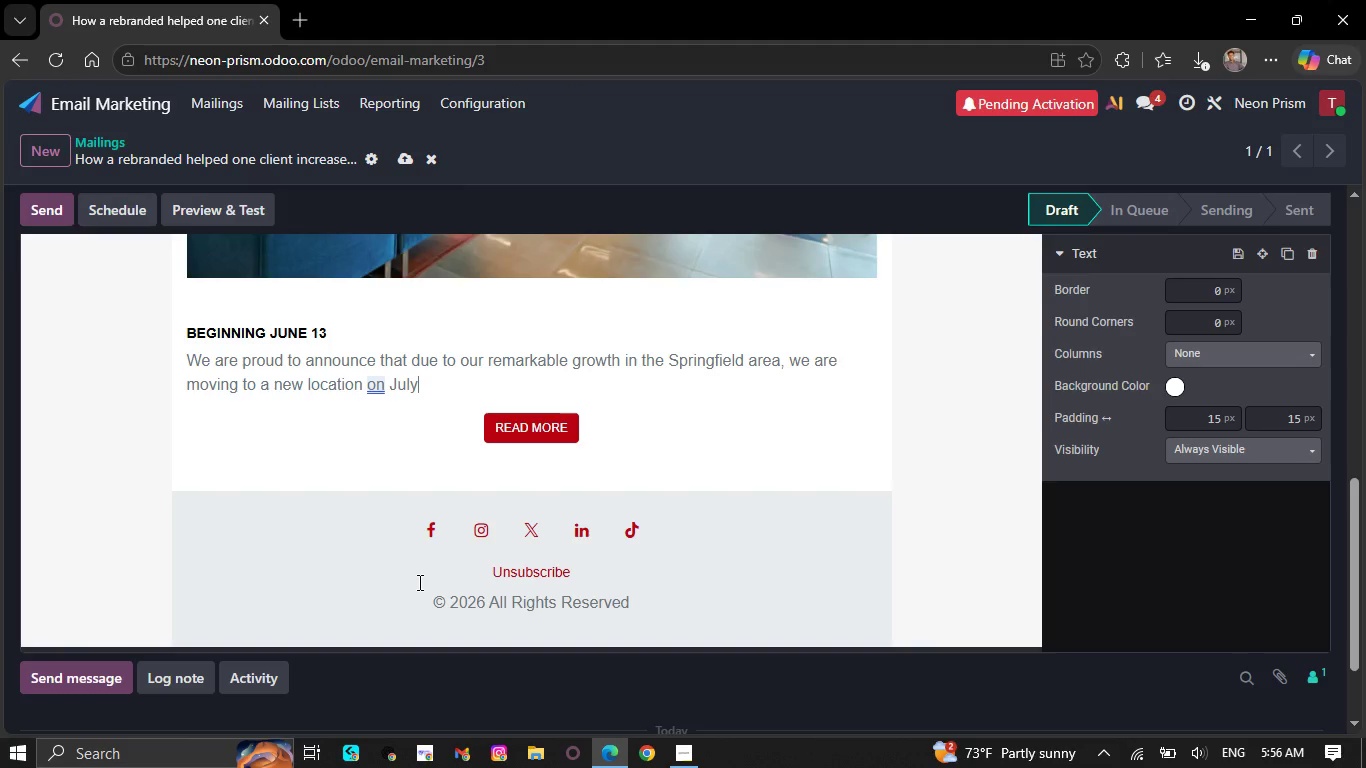 
key(Backspace)
 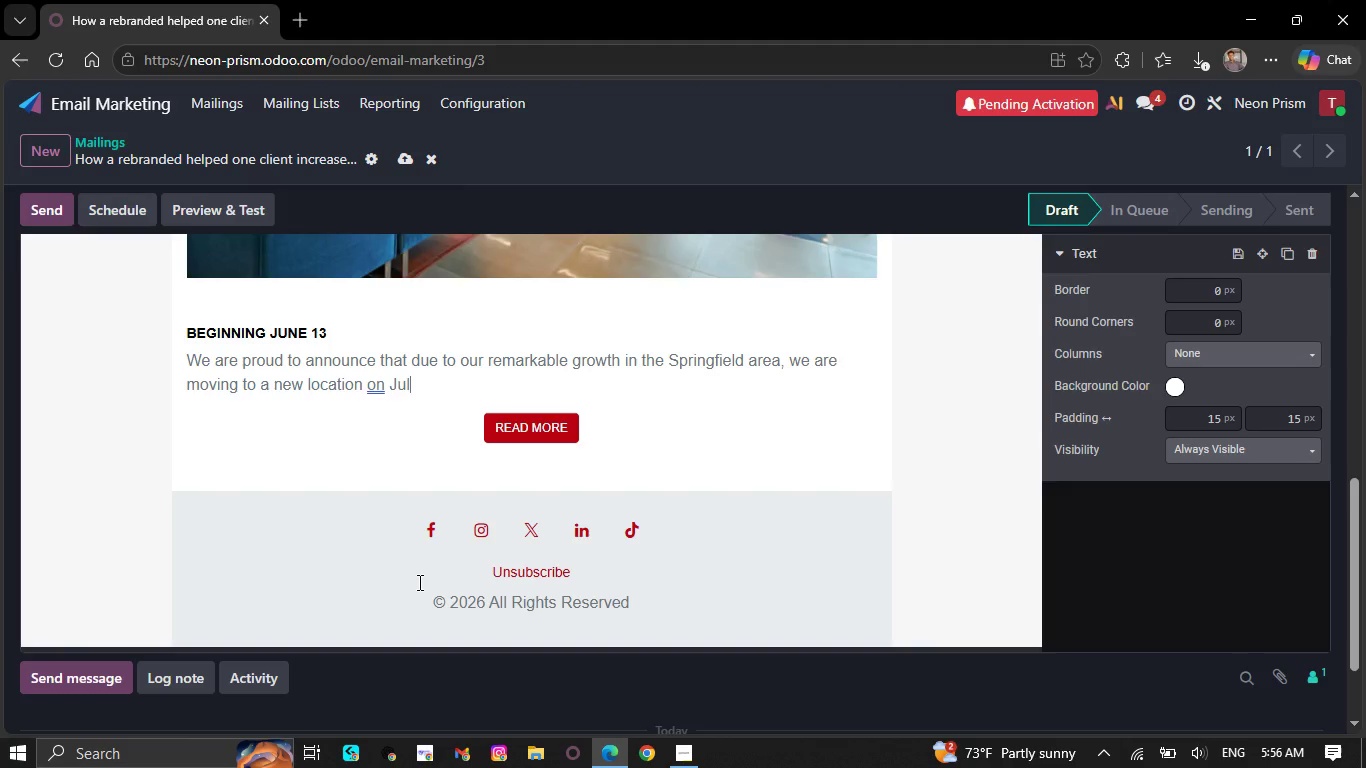 
key(Backspace)
 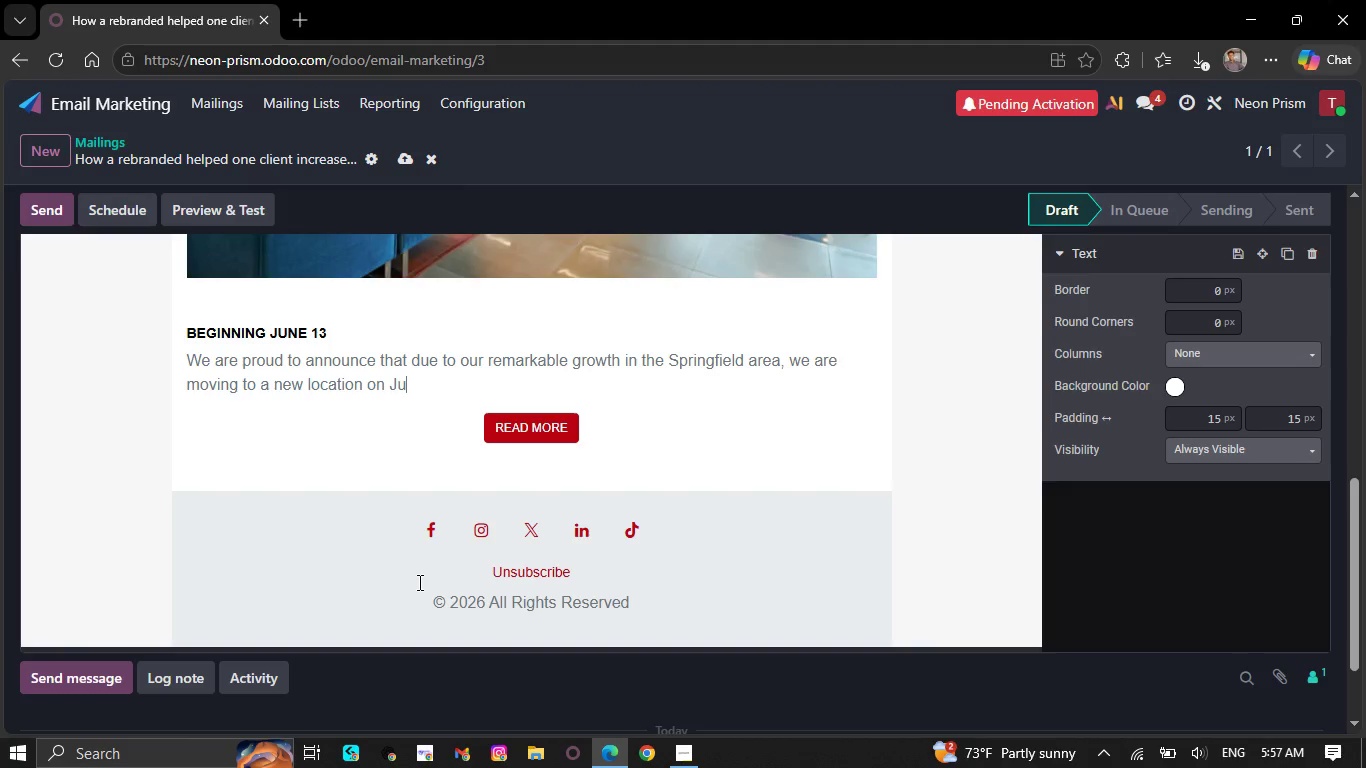 
key(Backspace)
 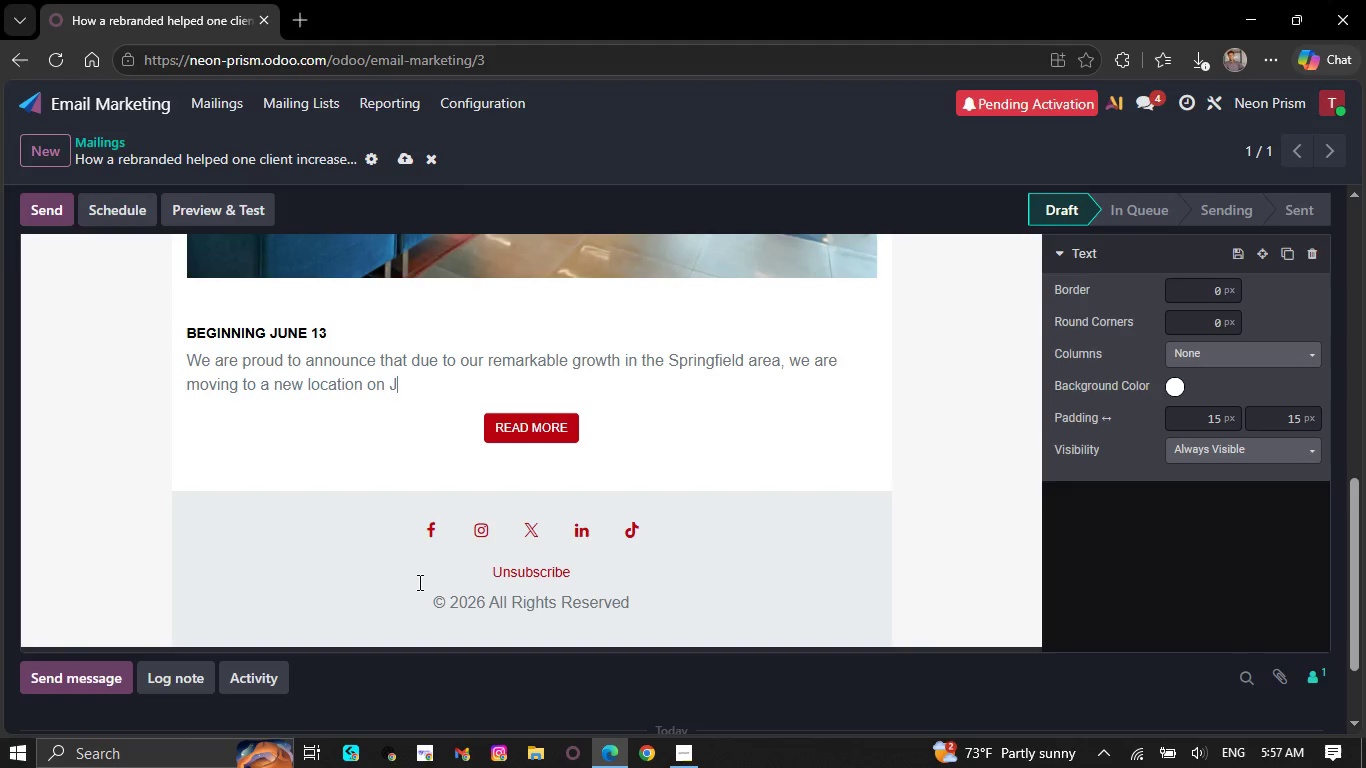 
key(Backspace)
 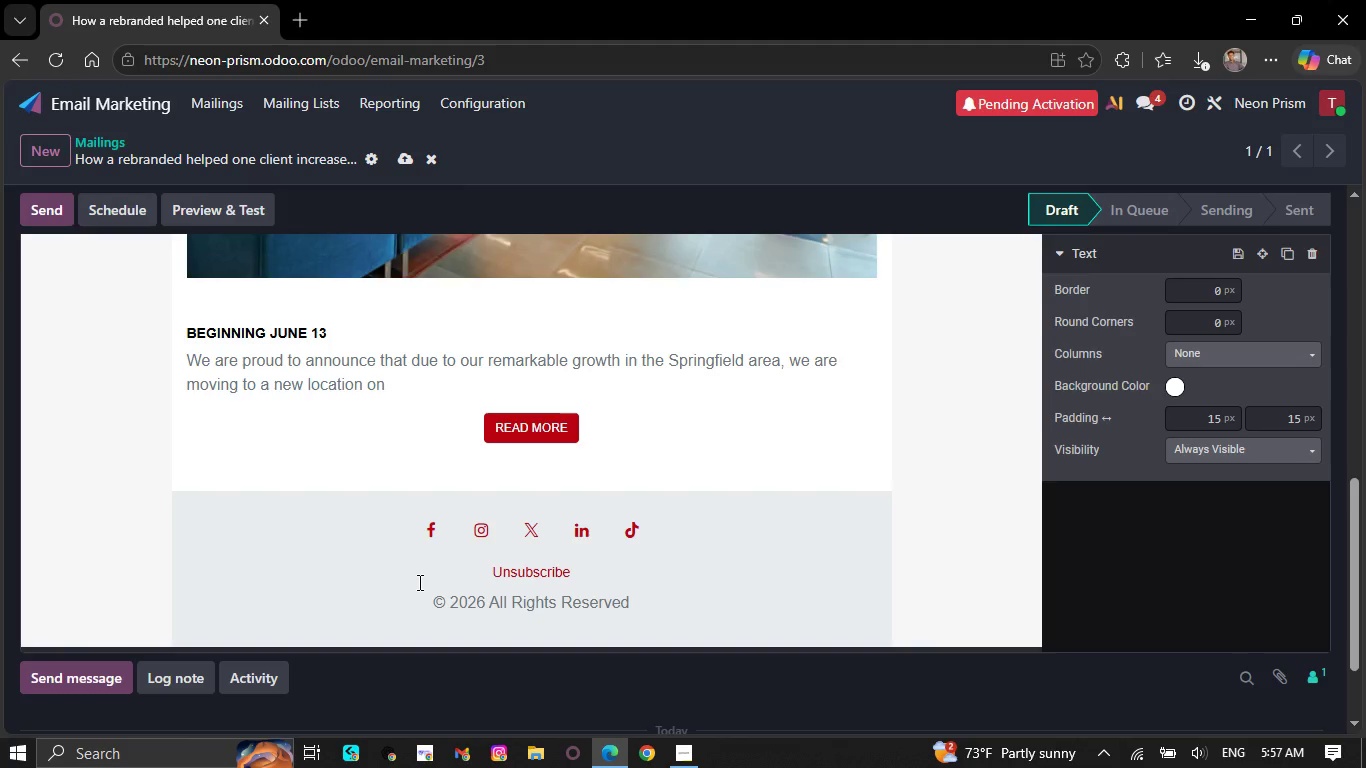 
key(Backspace)
 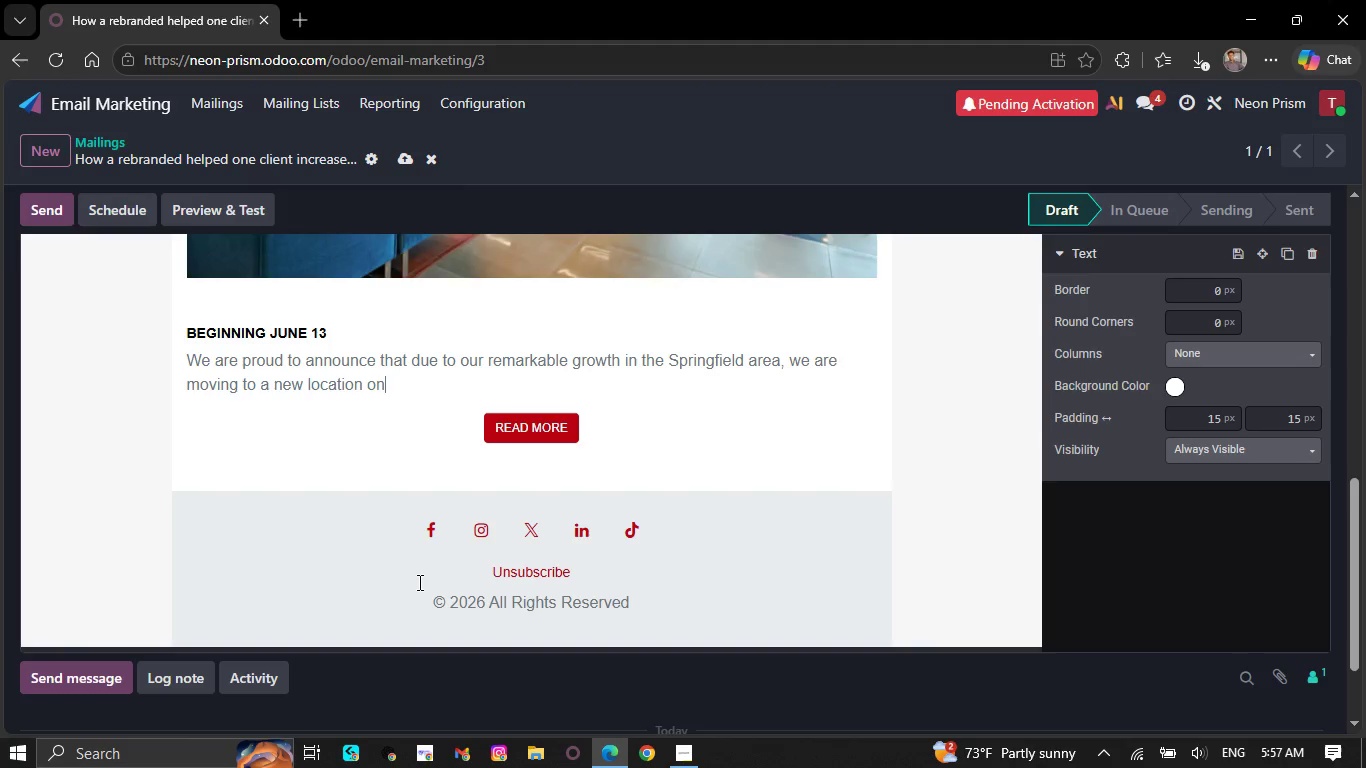 
key(Backspace)
 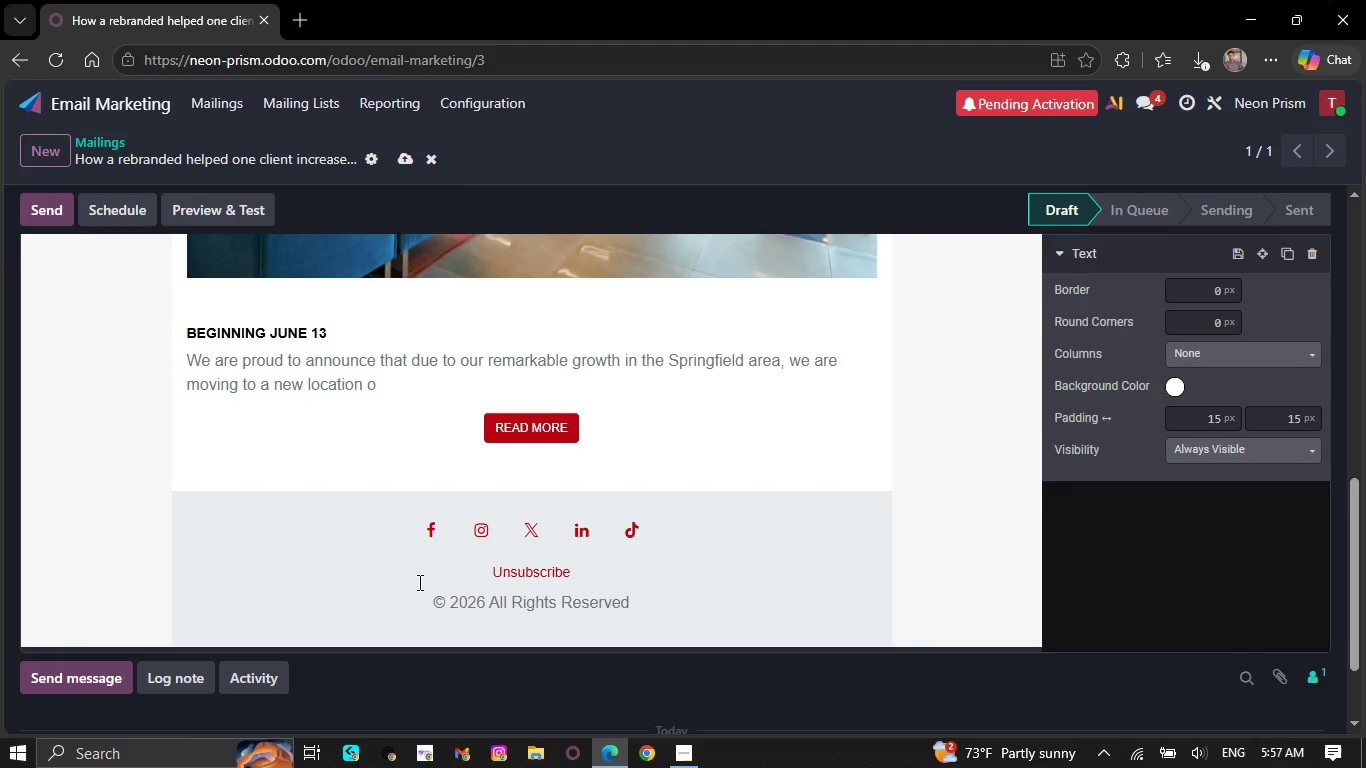 
key(Backspace)
 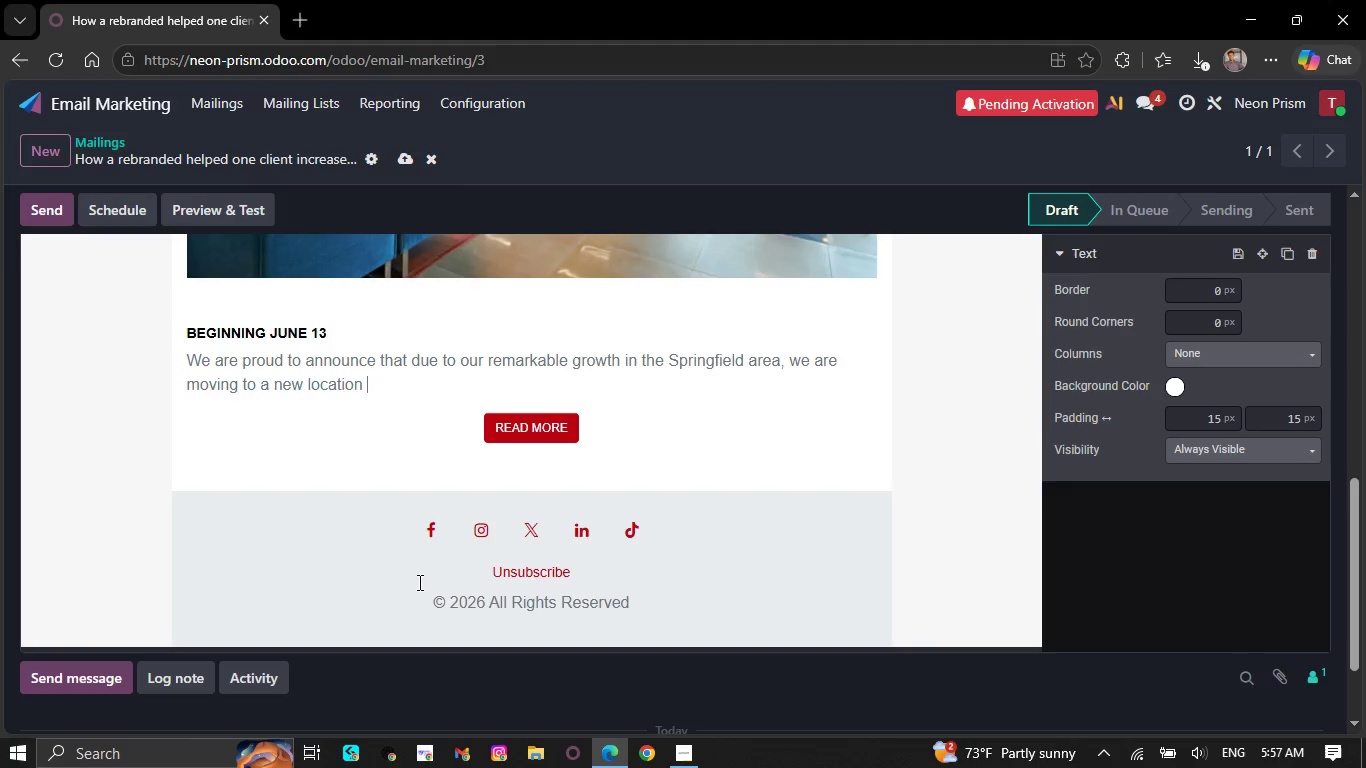 
key(Backspace)
 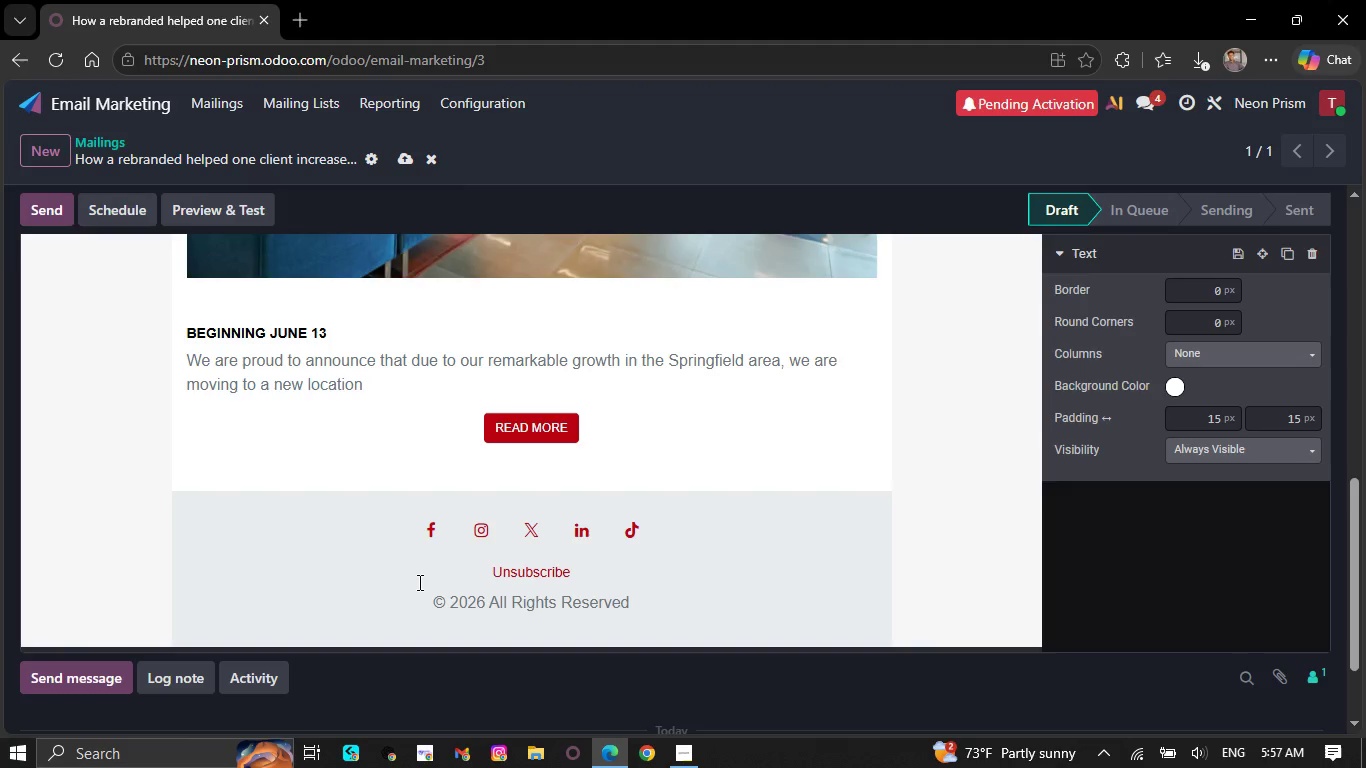 
key(Backspace)
 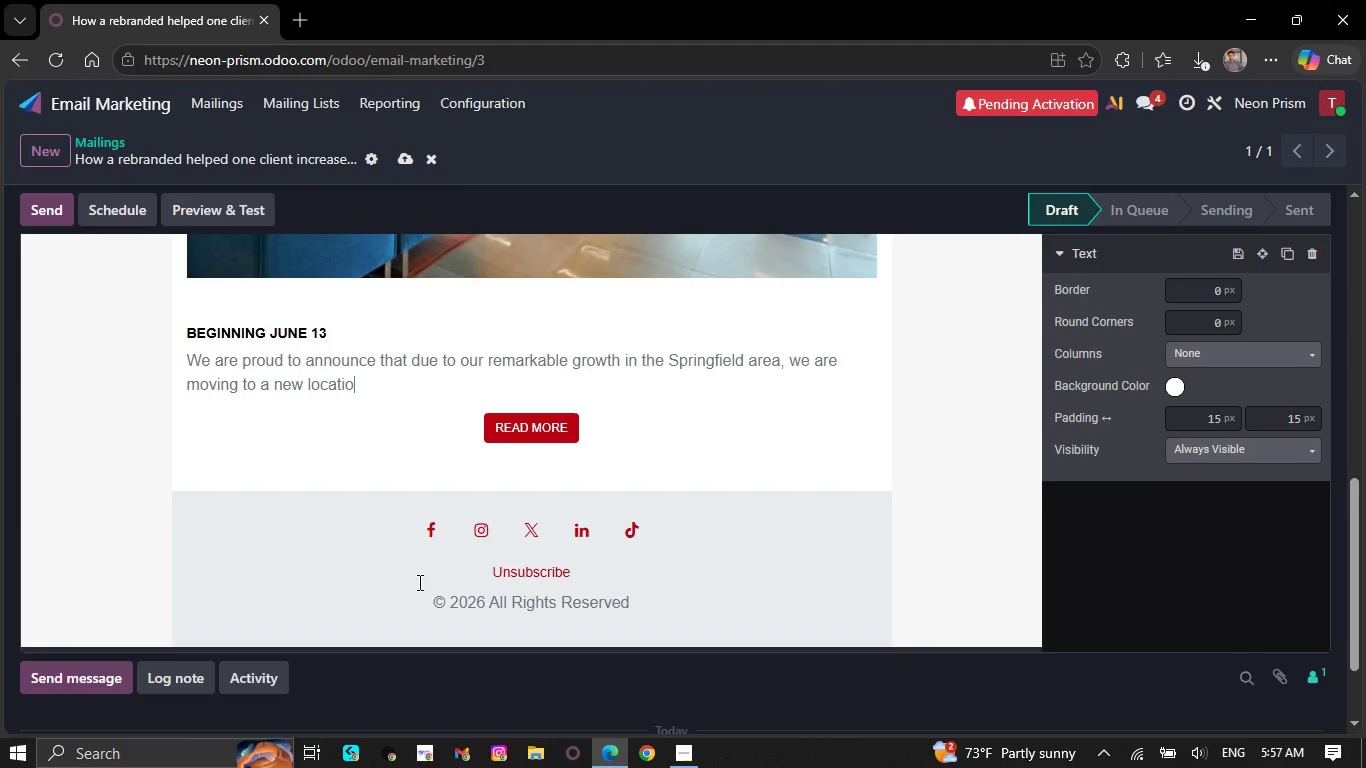 
key(Backspace)
 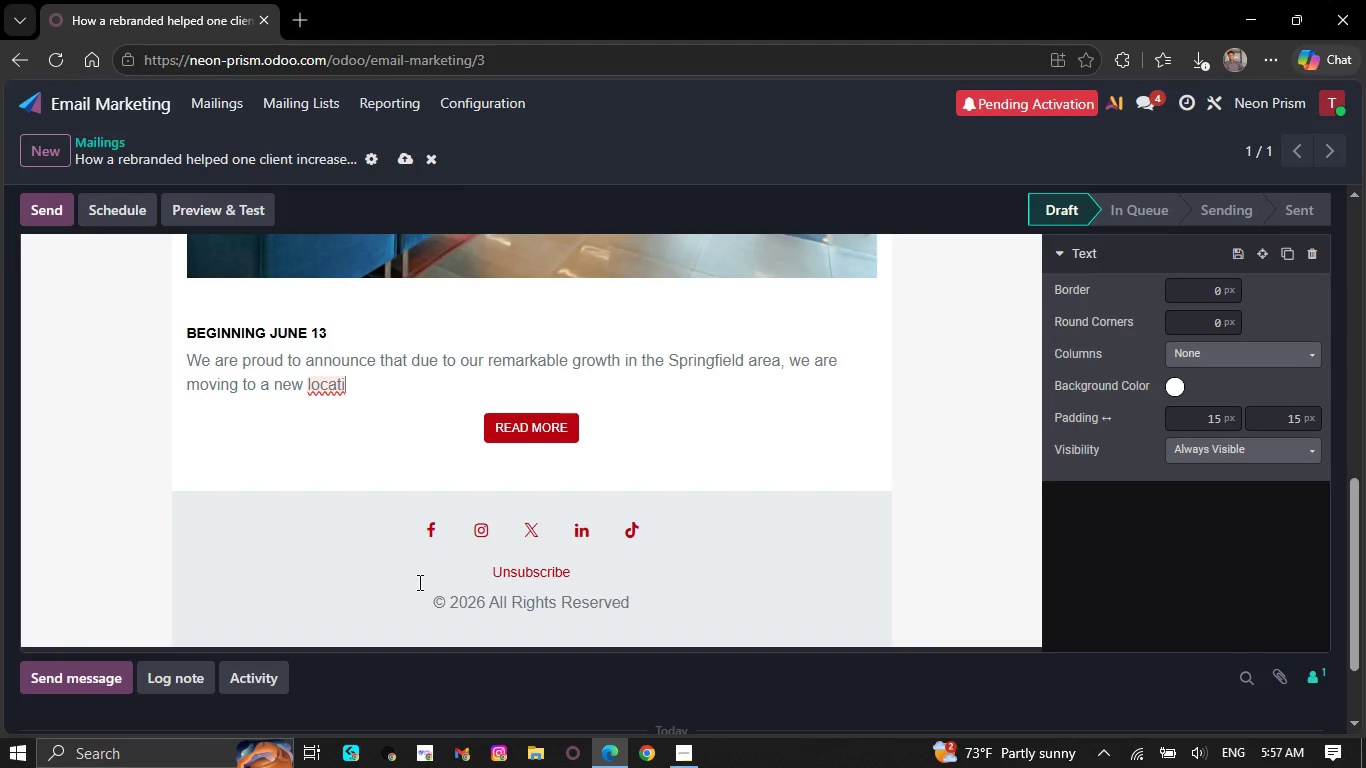 
key(Backspace)
 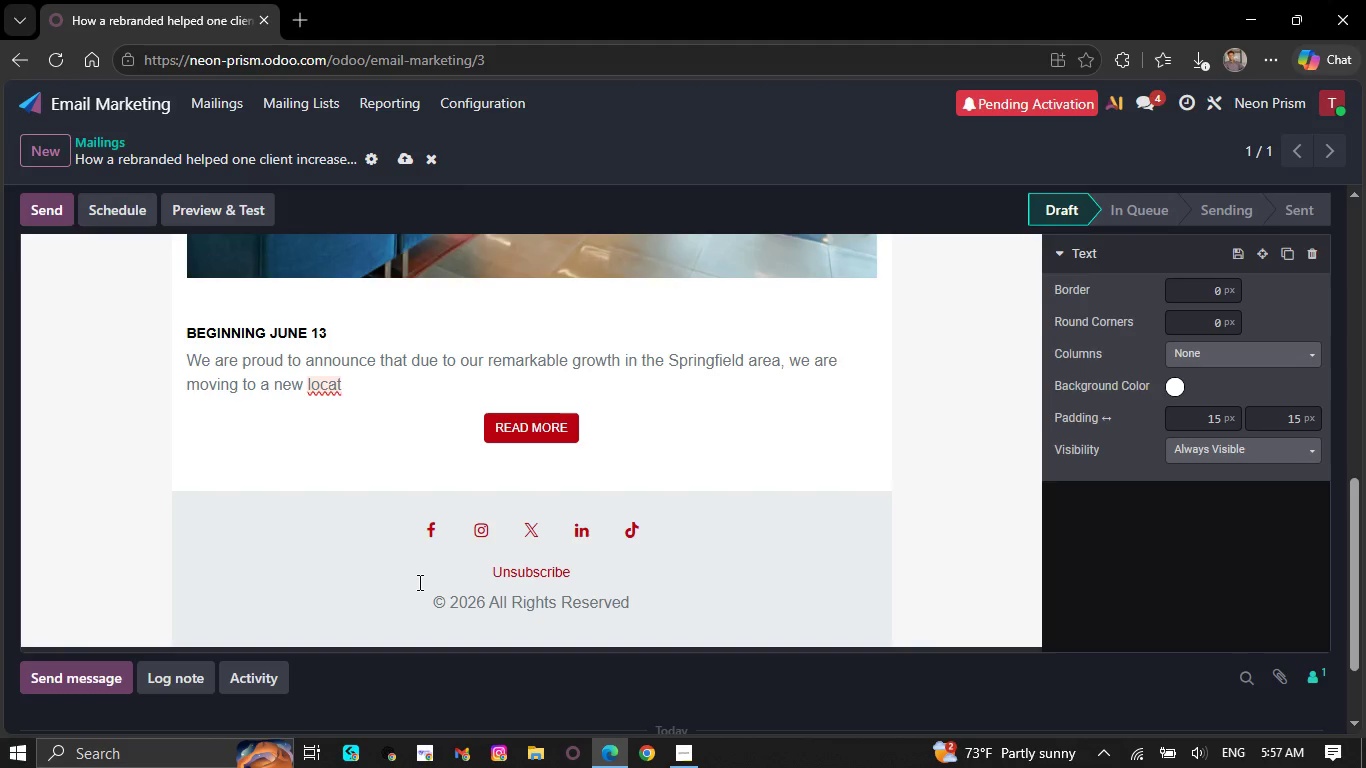 
key(Backspace)
 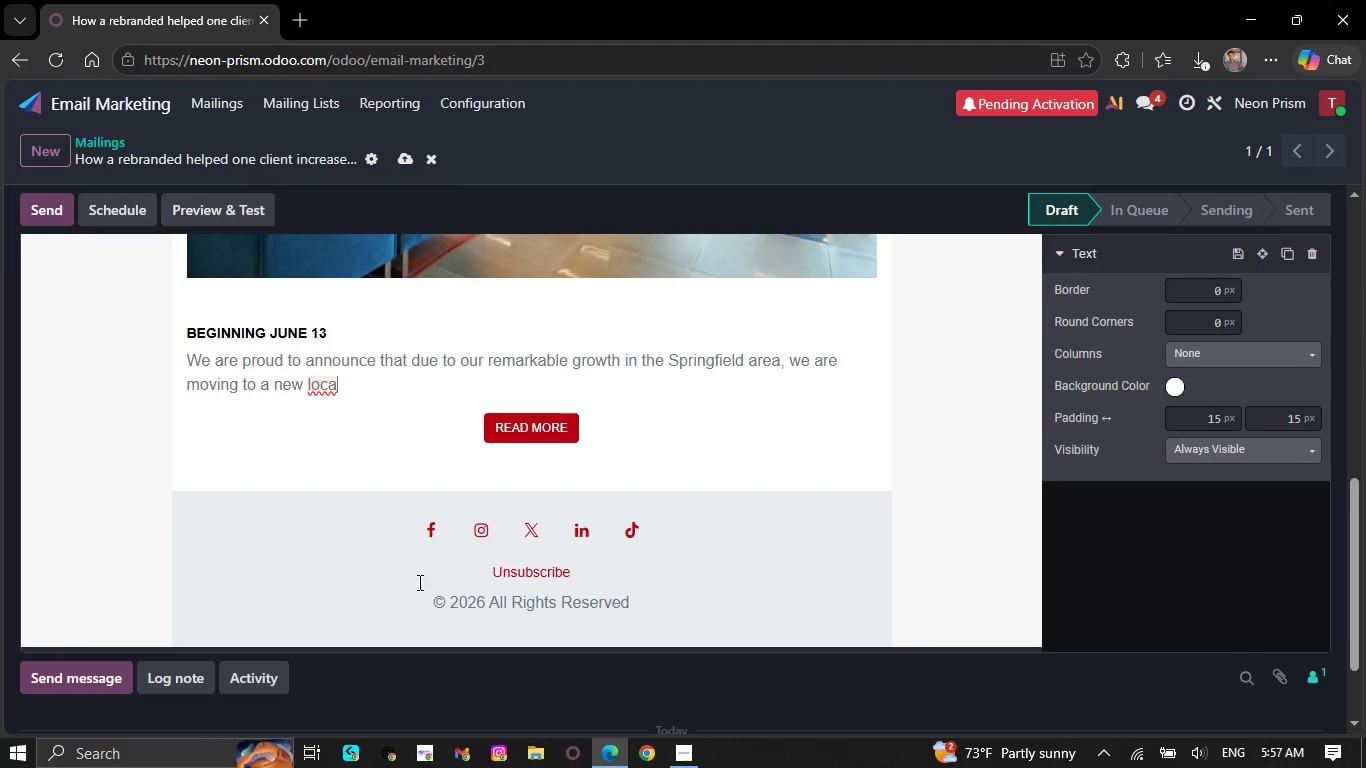 
key(Backspace)
 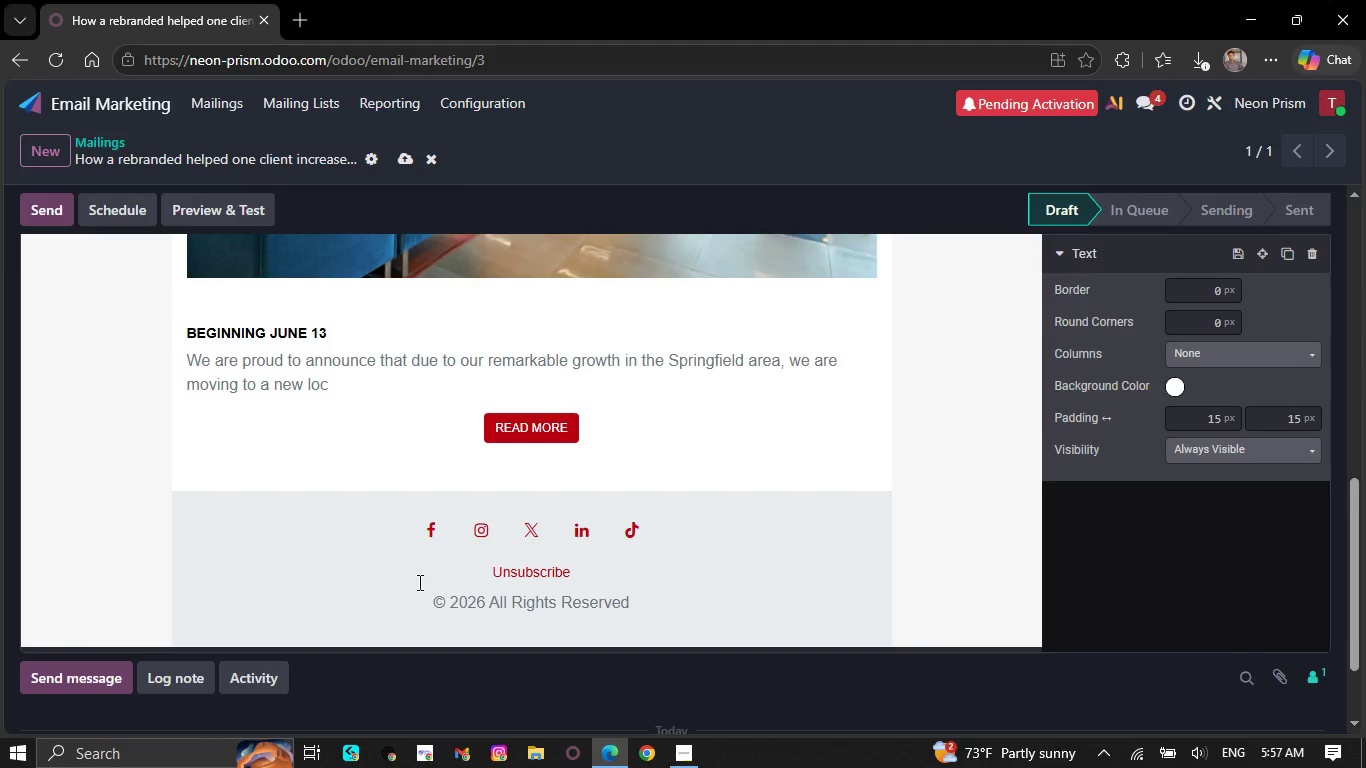 
key(Backspace)
 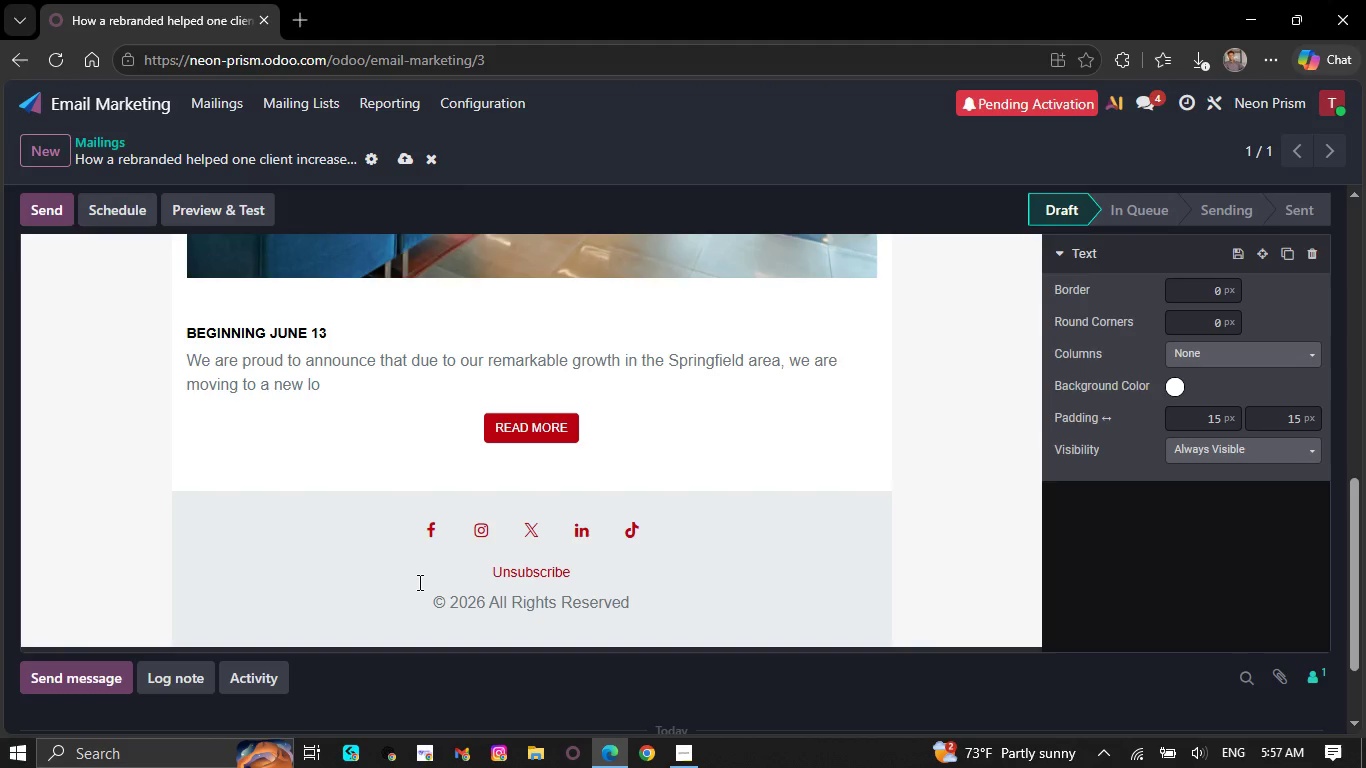 
key(Backspace)
 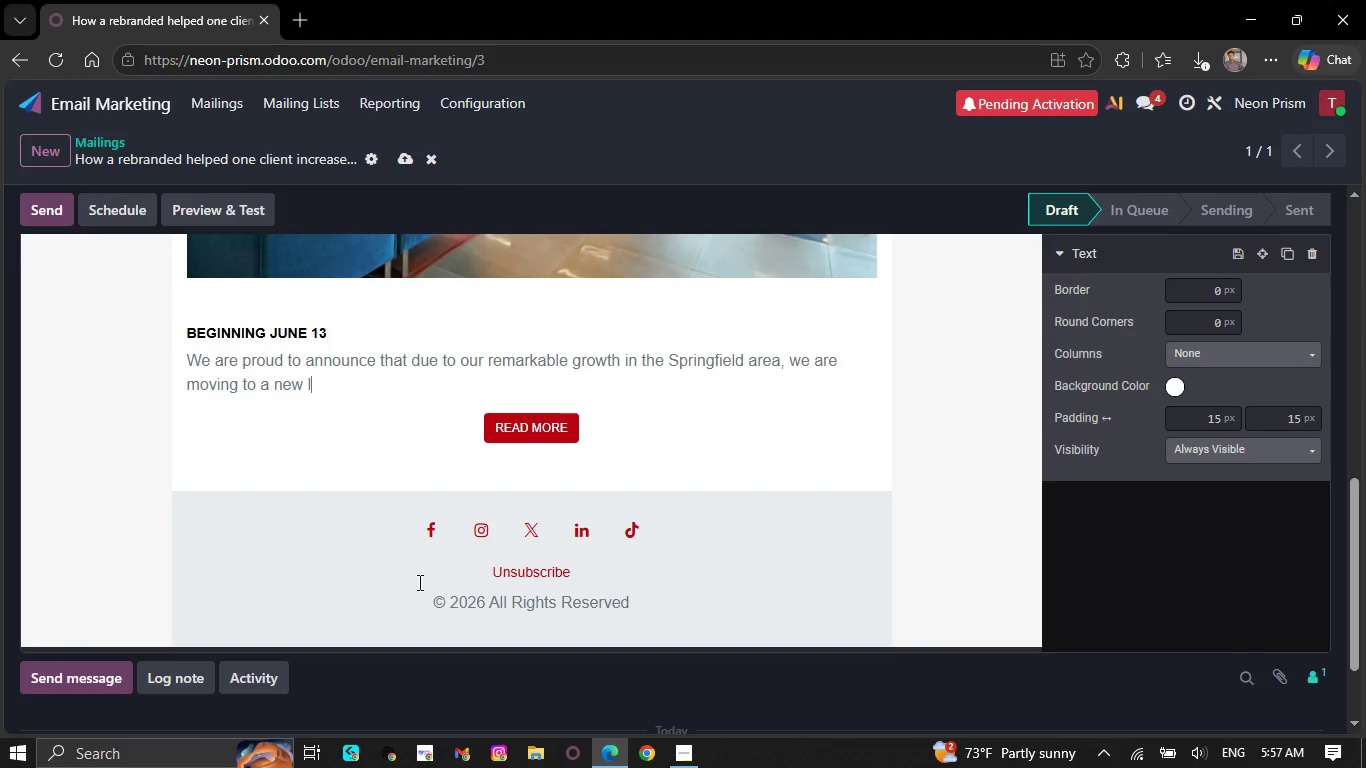 
key(Backspace)
 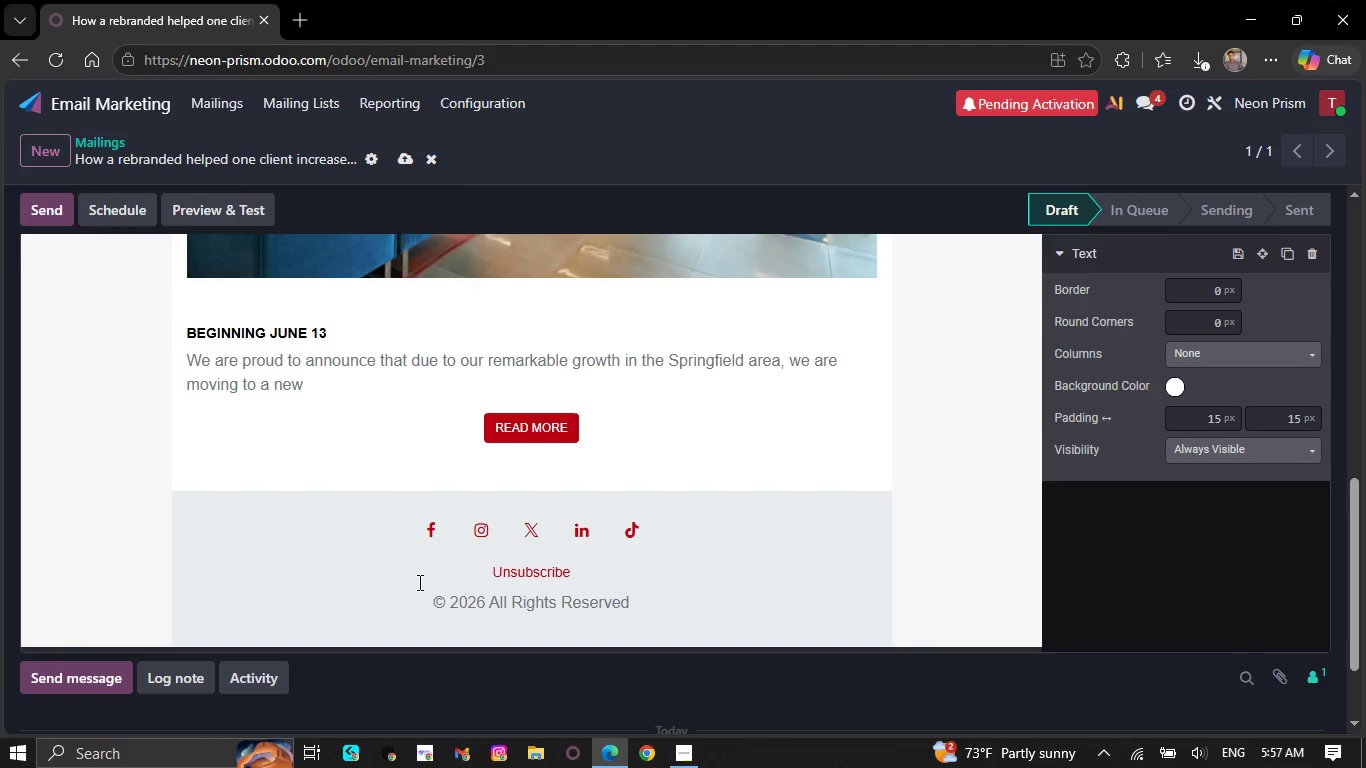 
key(Backspace)
 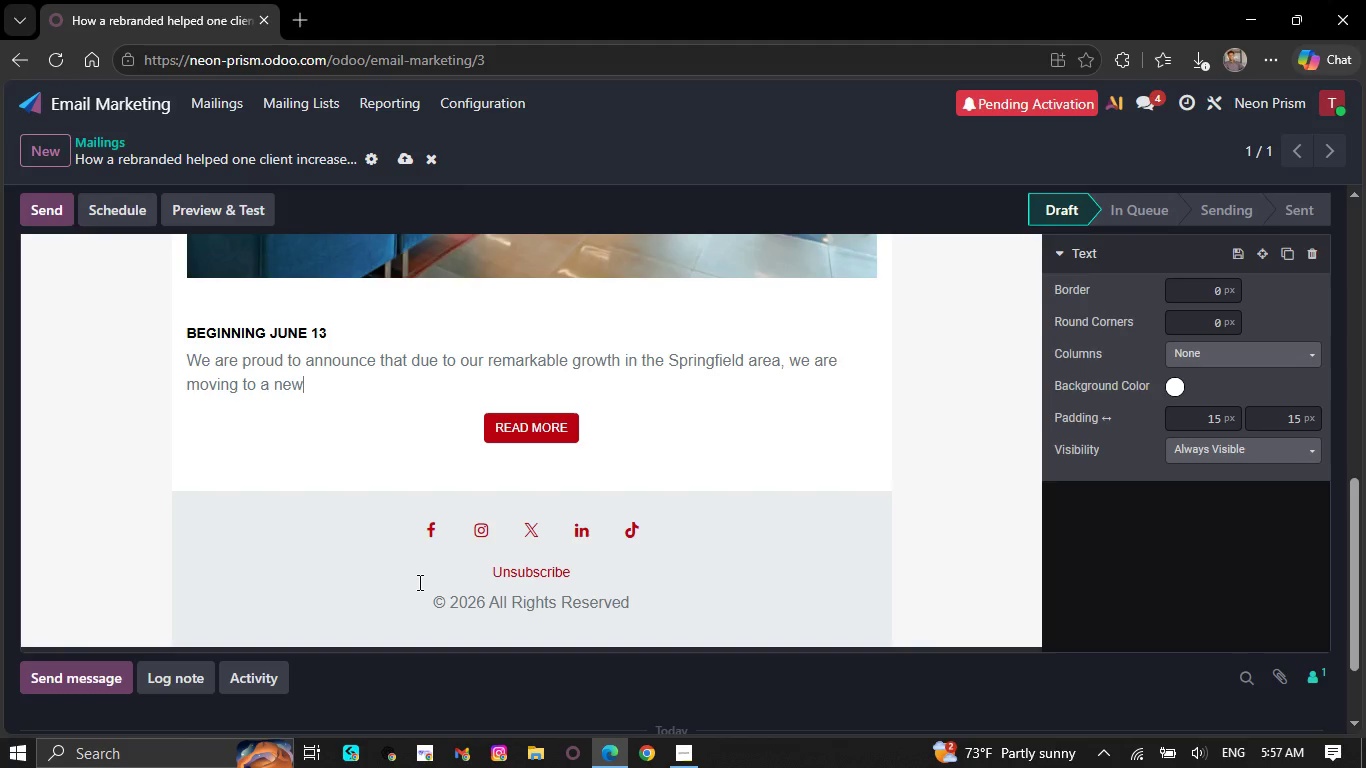 
key(Backspace)
 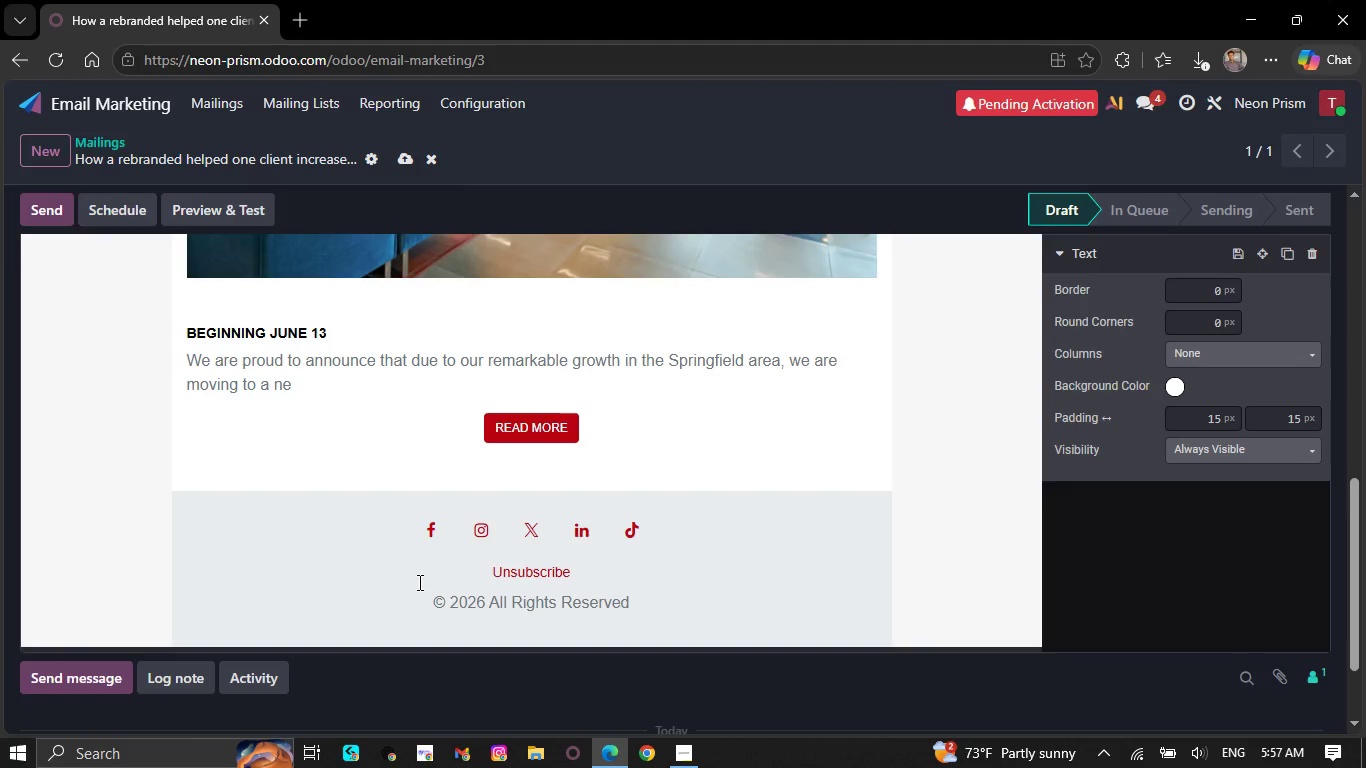 
key(Backspace)
 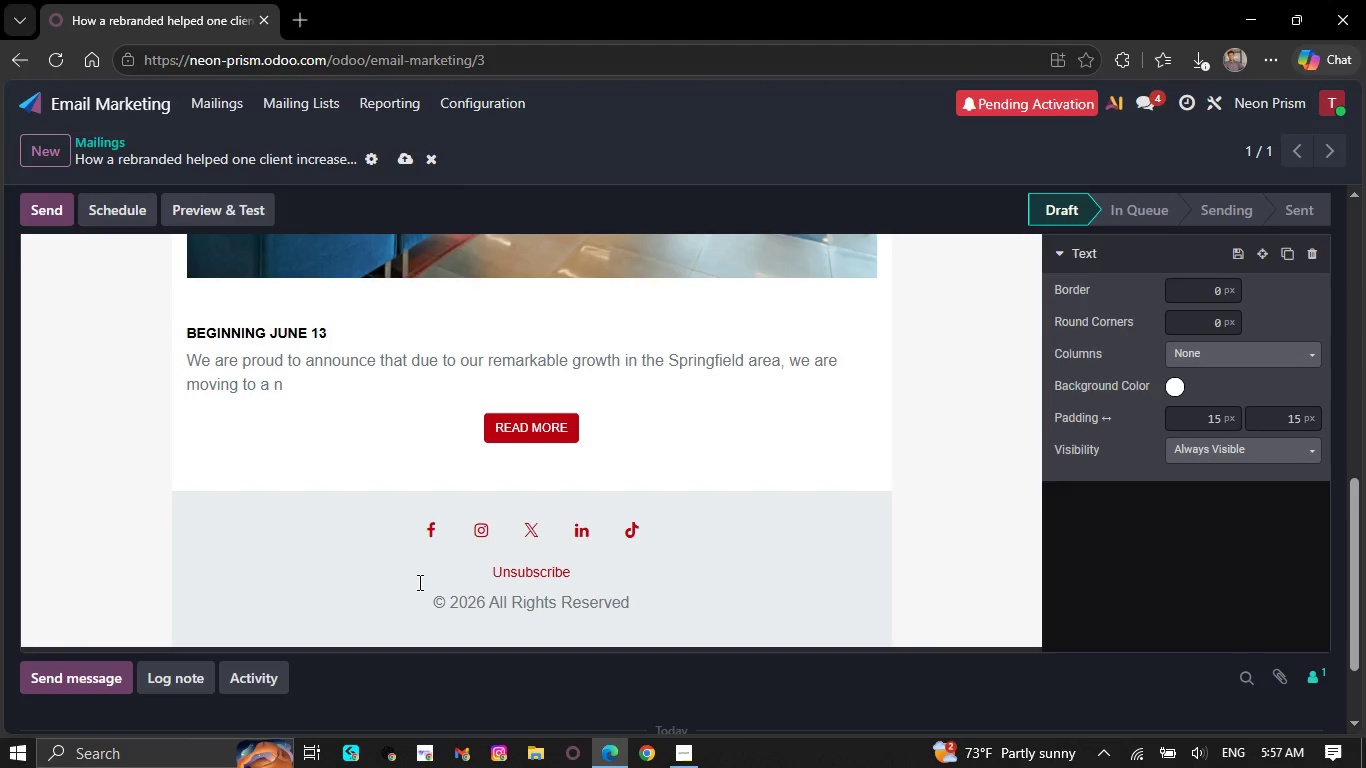 
key(Backspace)
 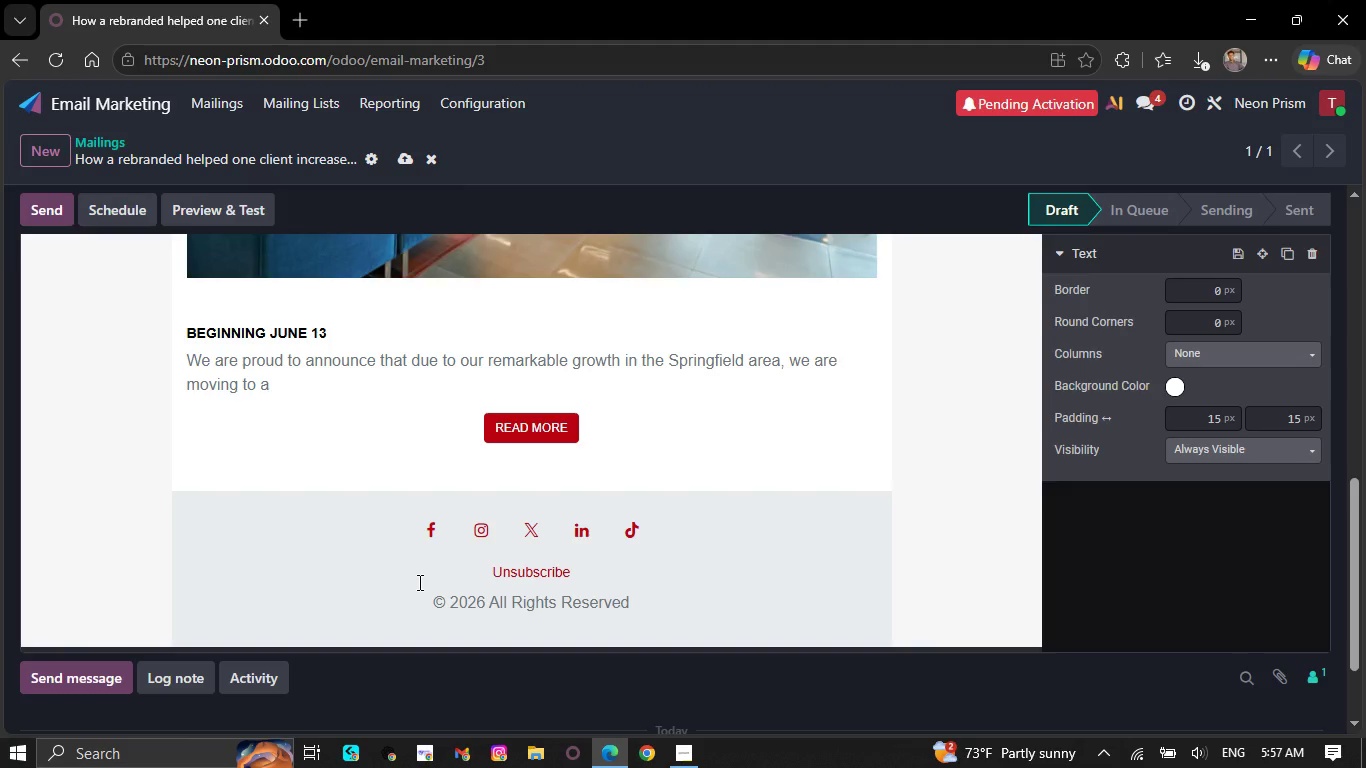 
key(Backspace)
 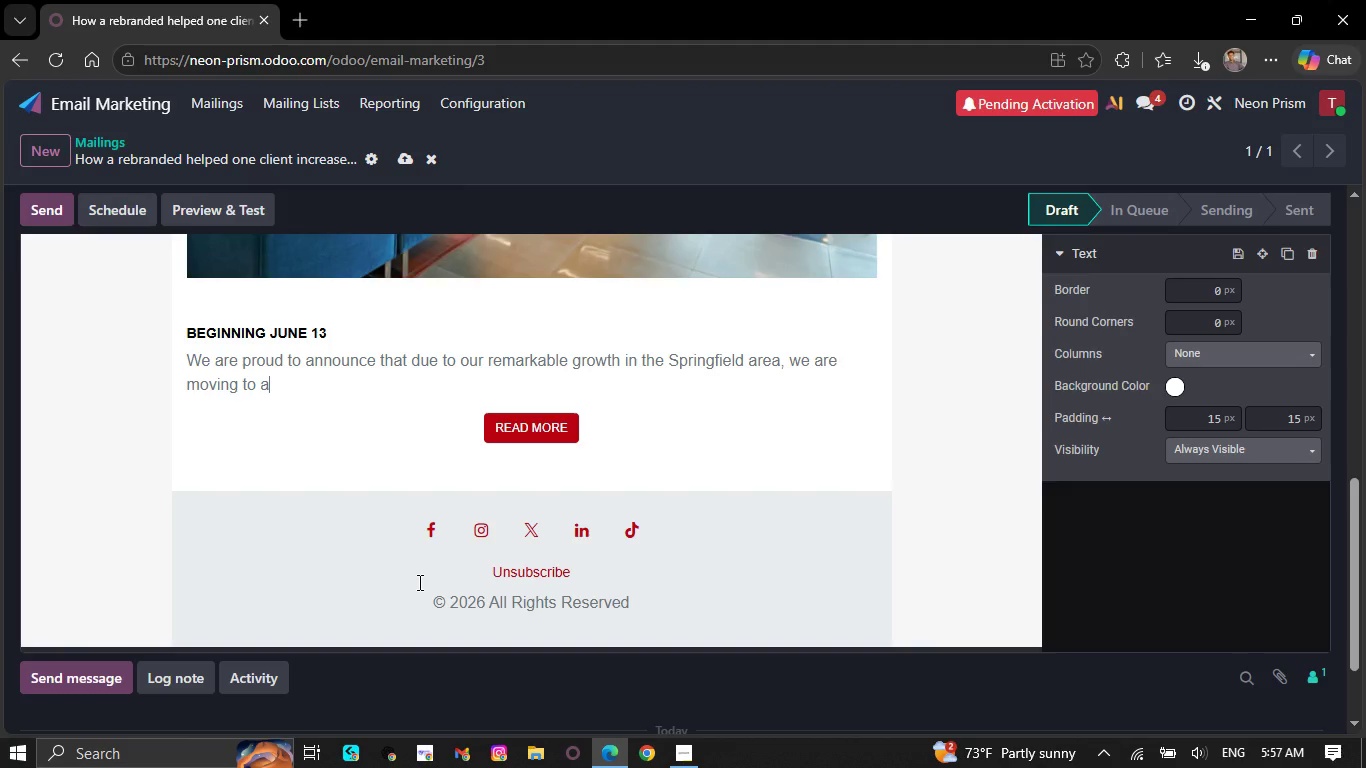 
key(Backspace)
 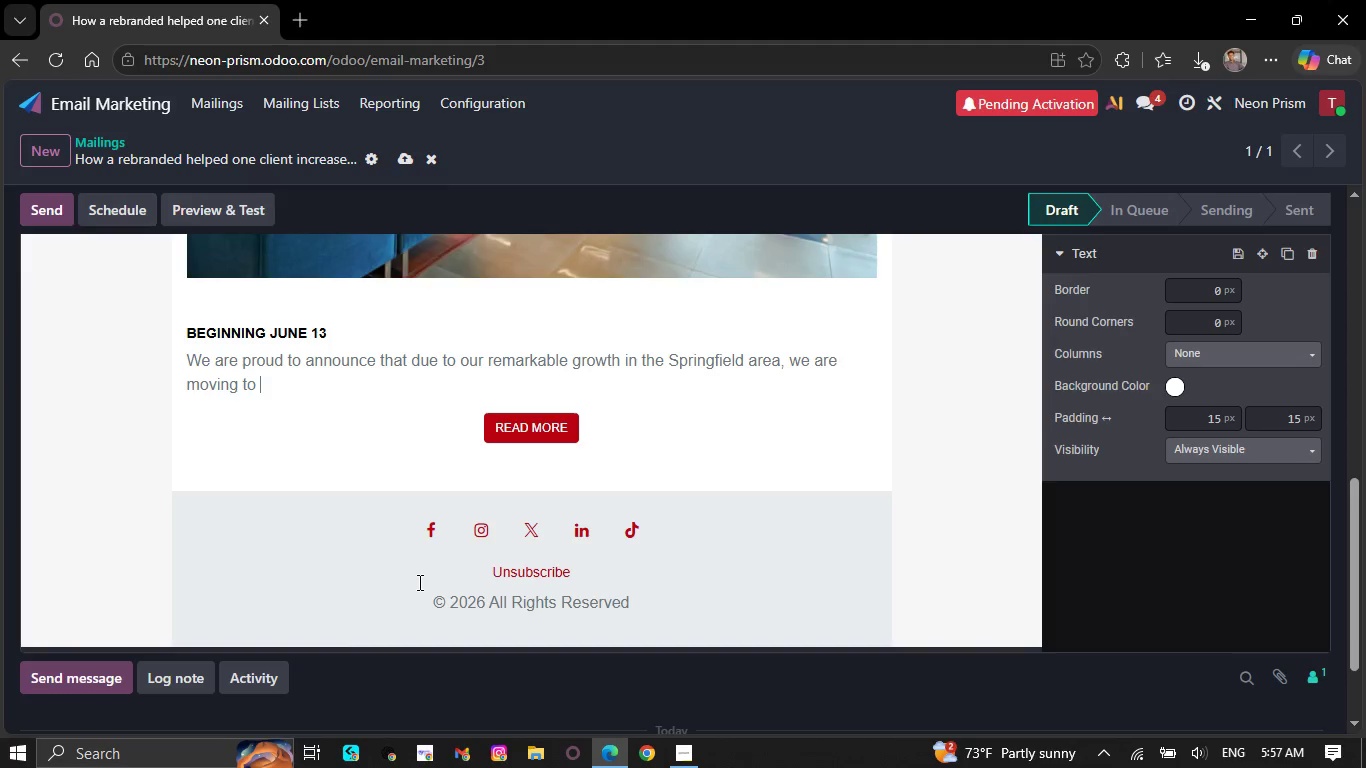 
key(Backspace)
 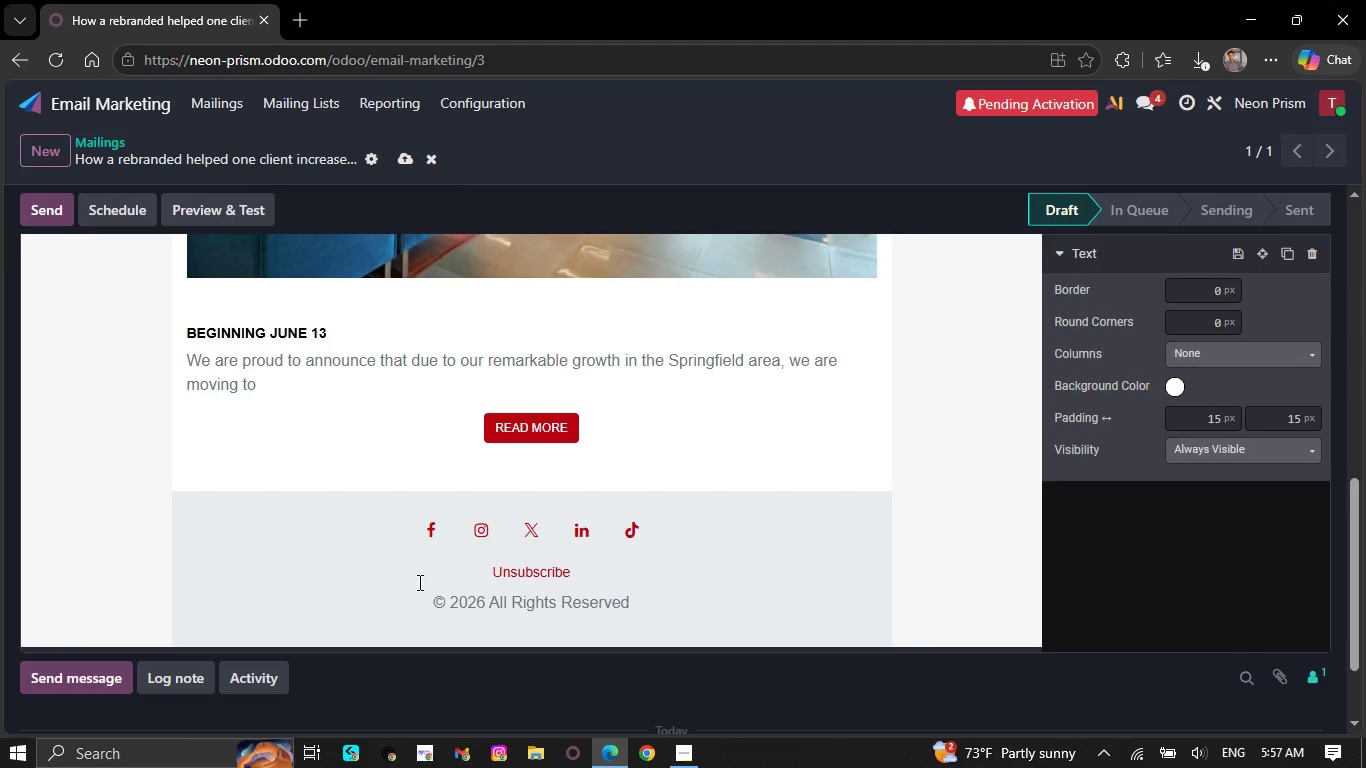 
key(Backspace)
 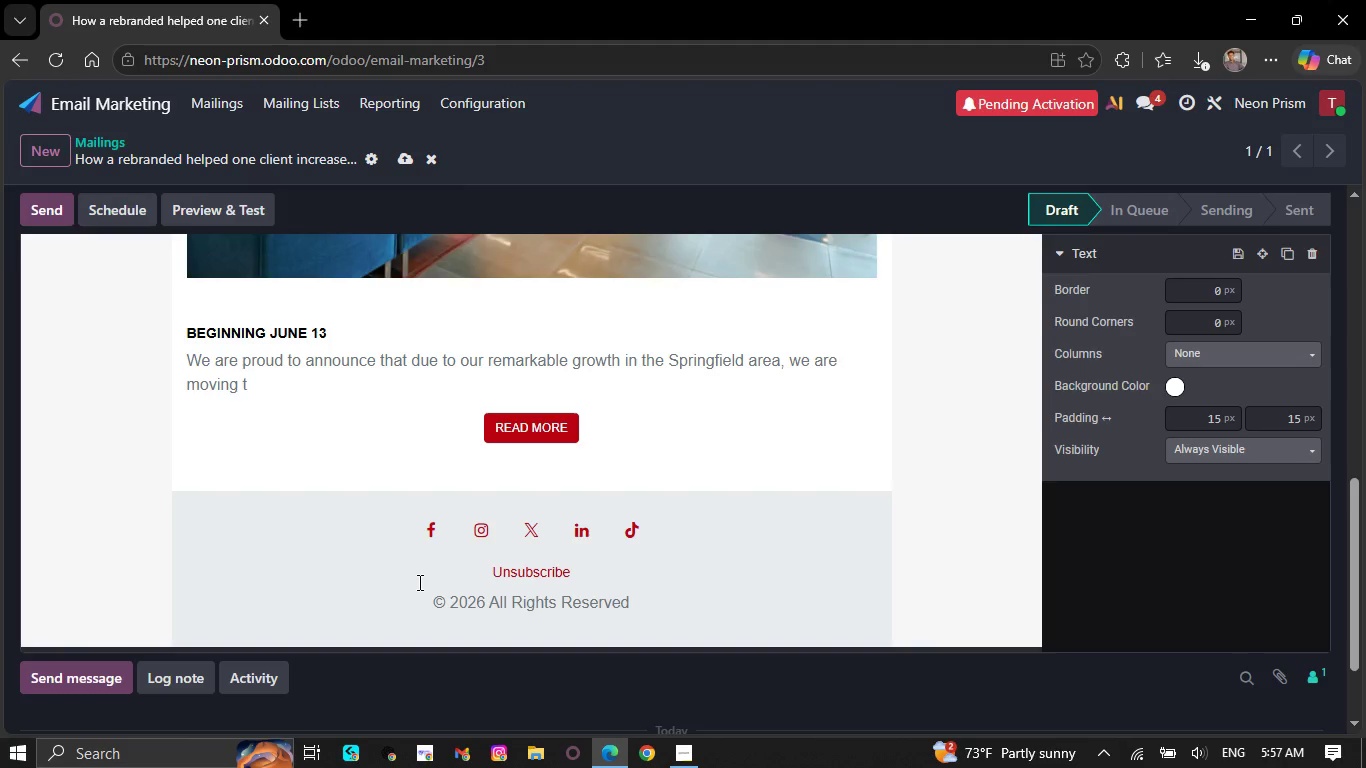 
key(Backspace)
 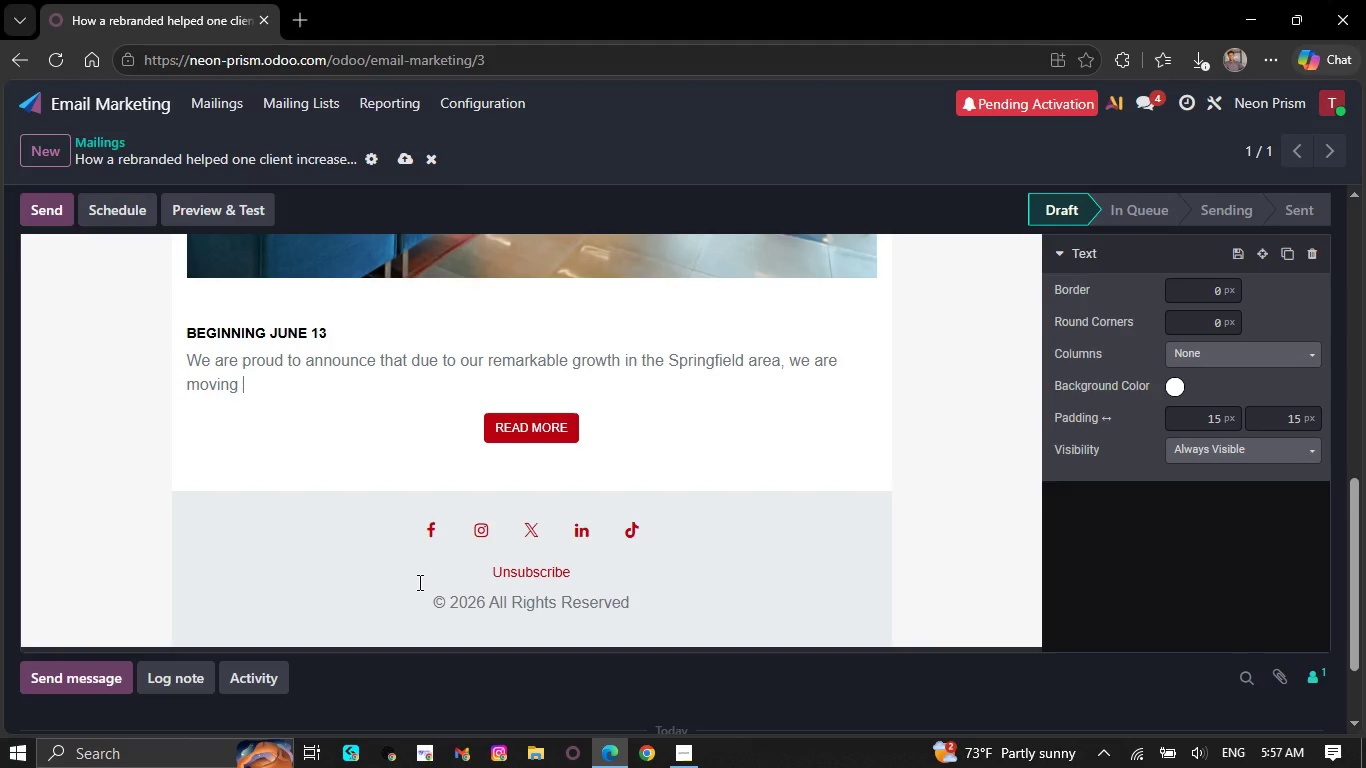 
key(Backspace)
 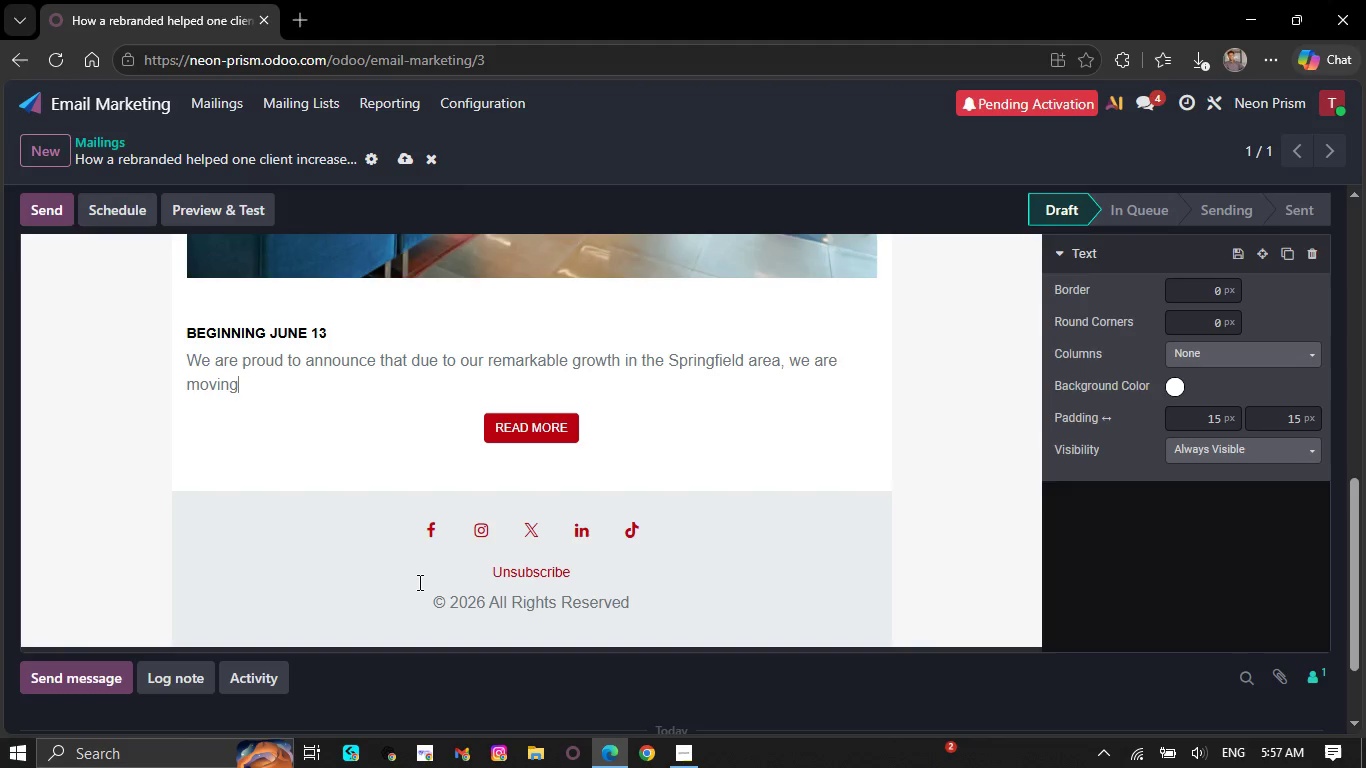 
key(Backspace)
 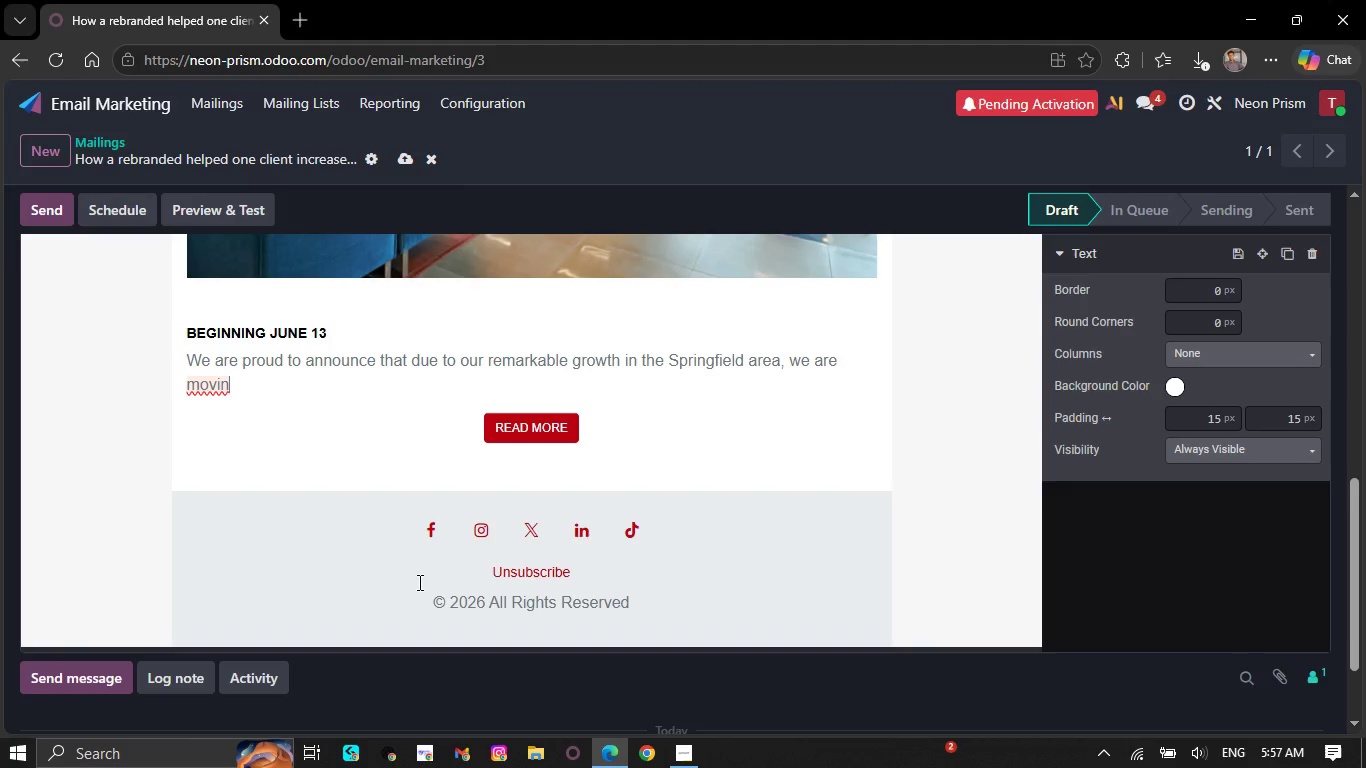 
key(Backspace)
 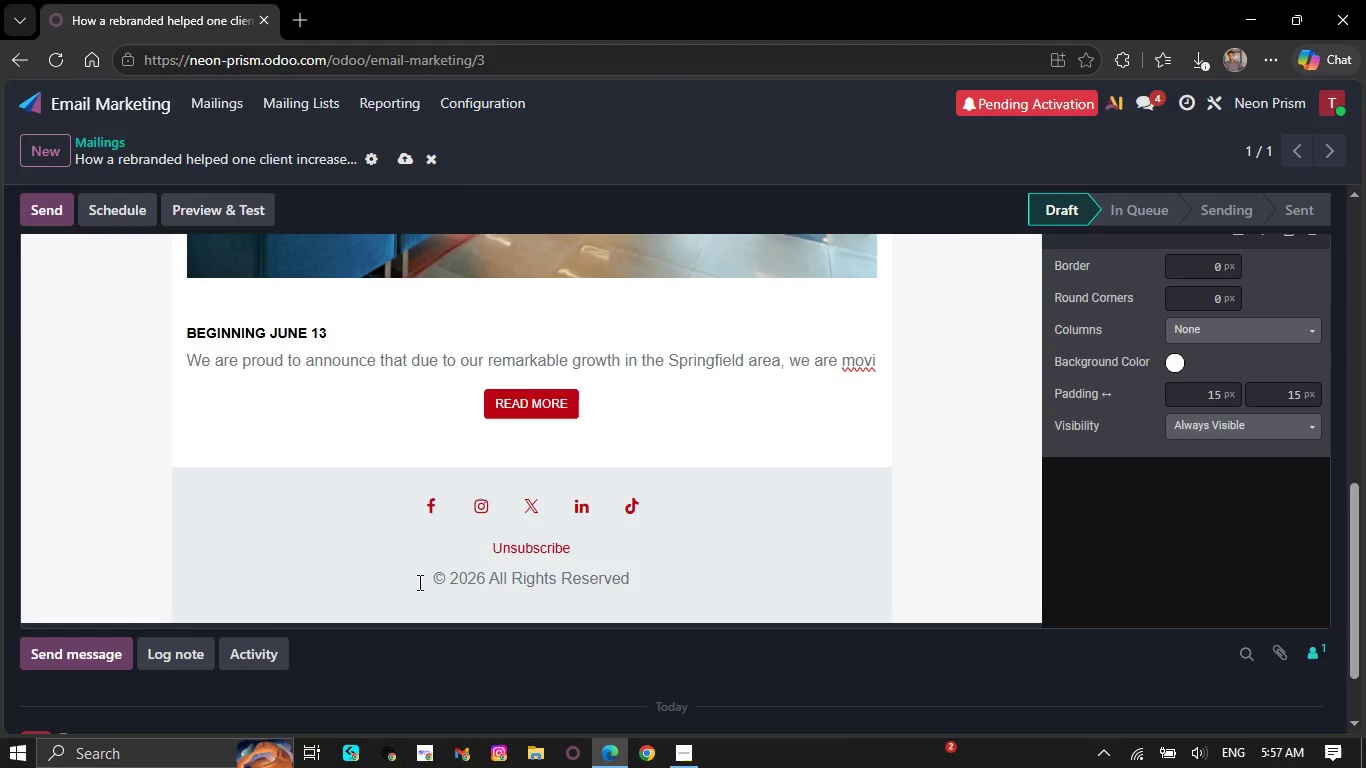 
key(Backspace)
 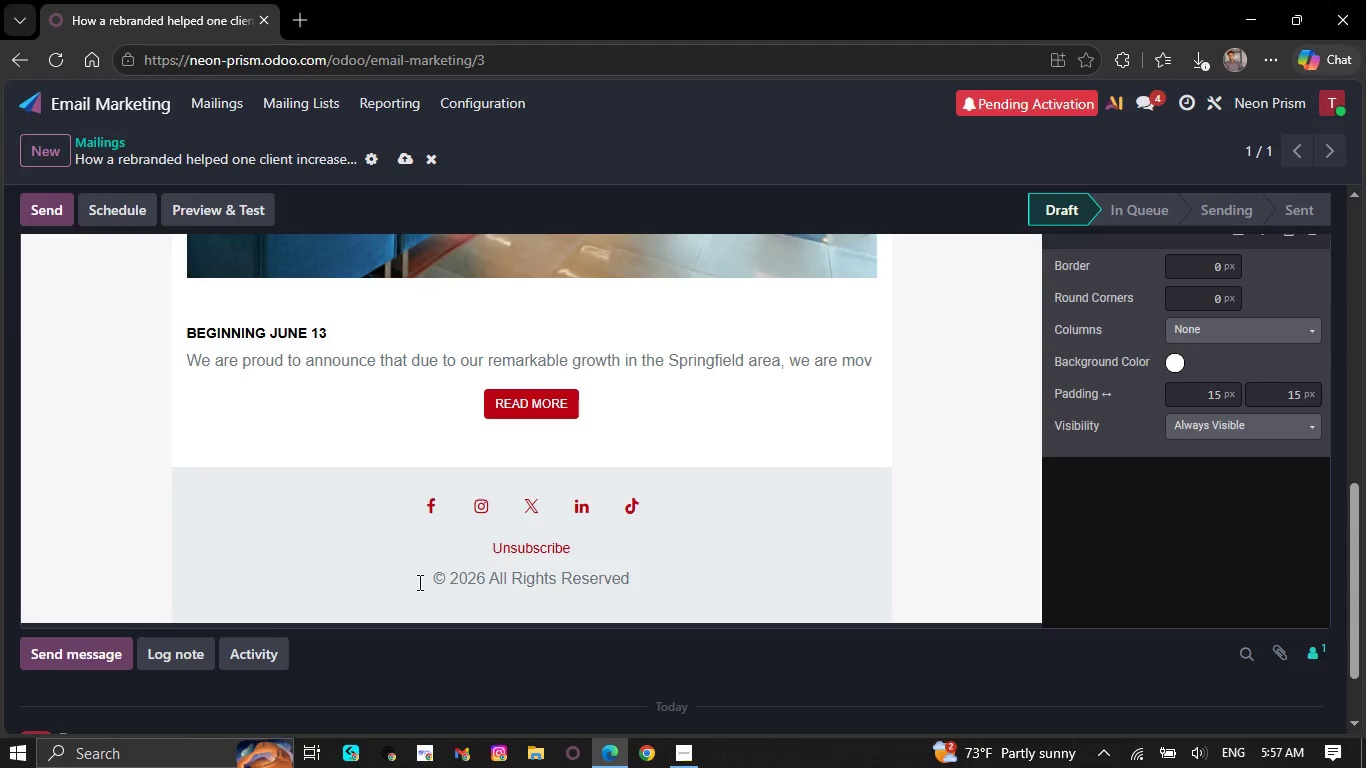 
key(Backspace)
 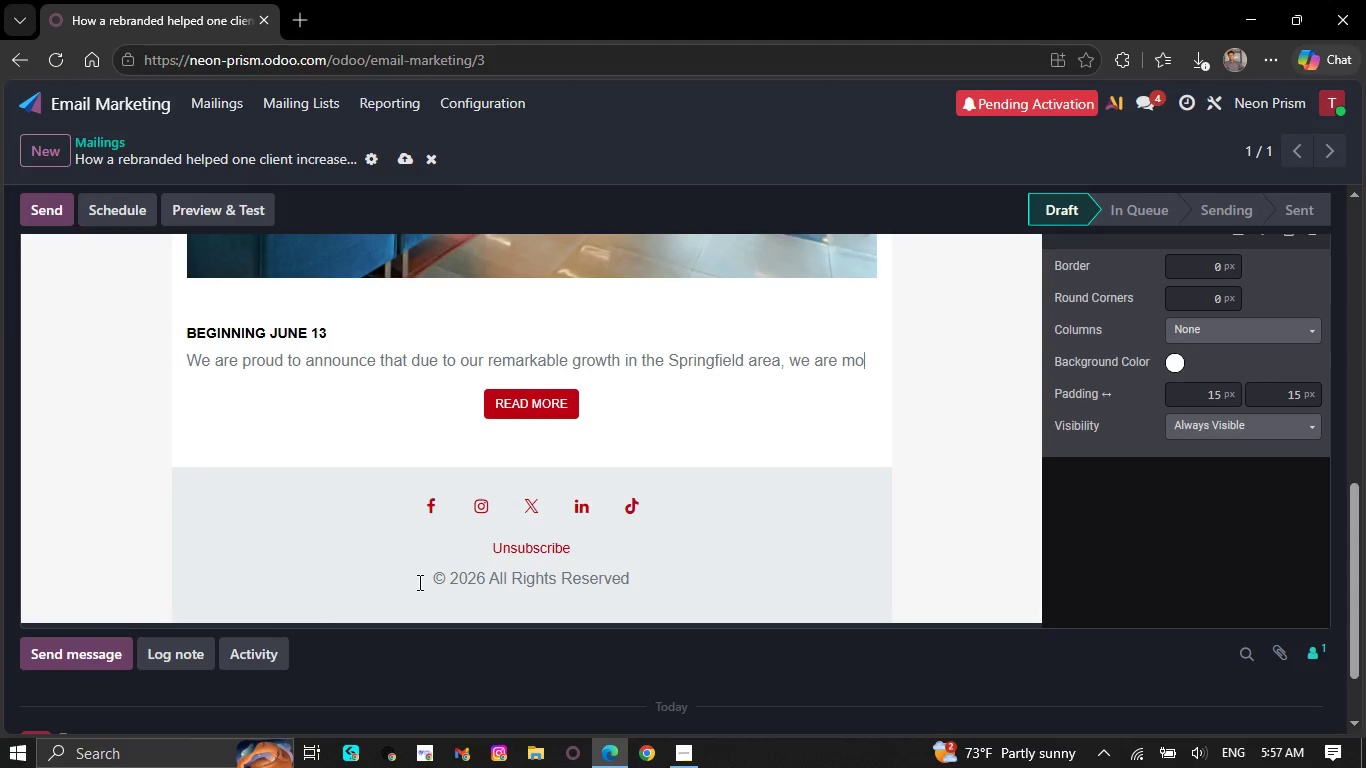 
key(Backspace)
 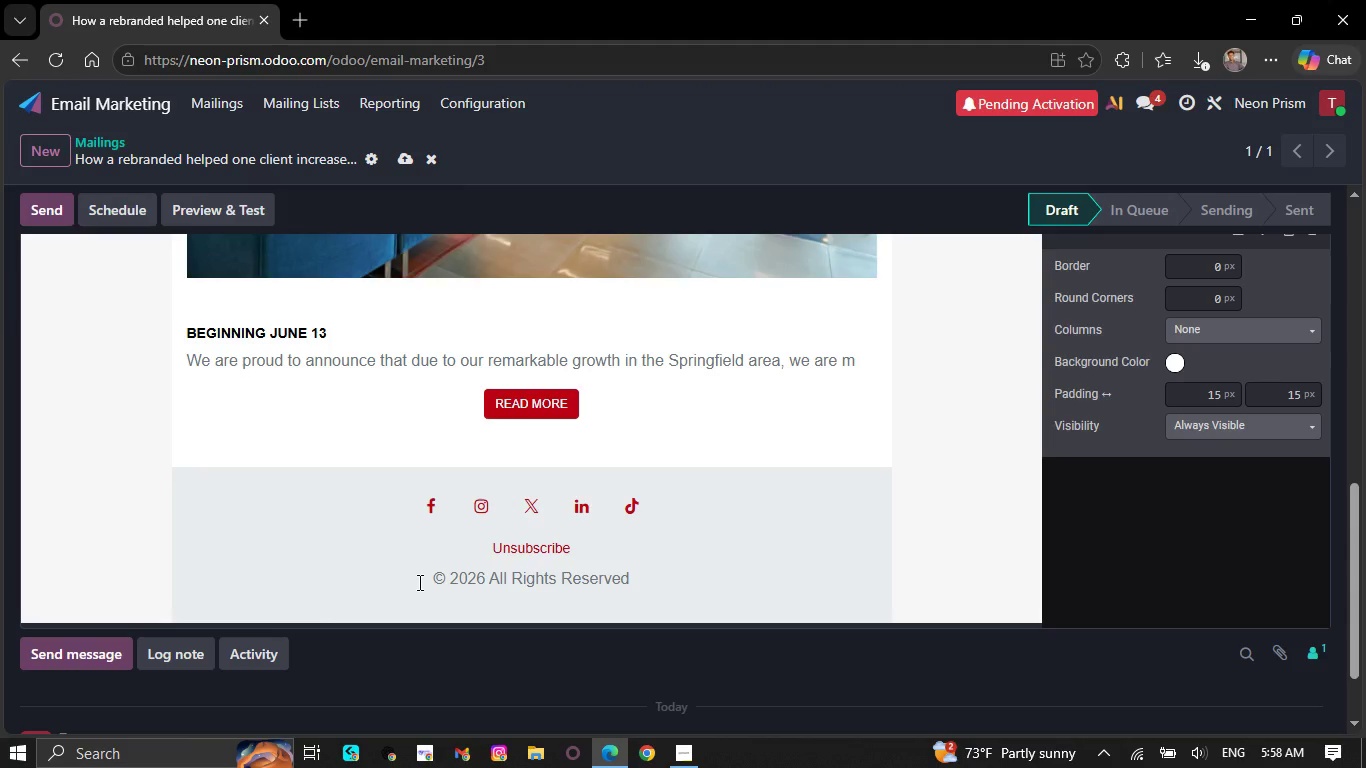 
key(Backspace)
 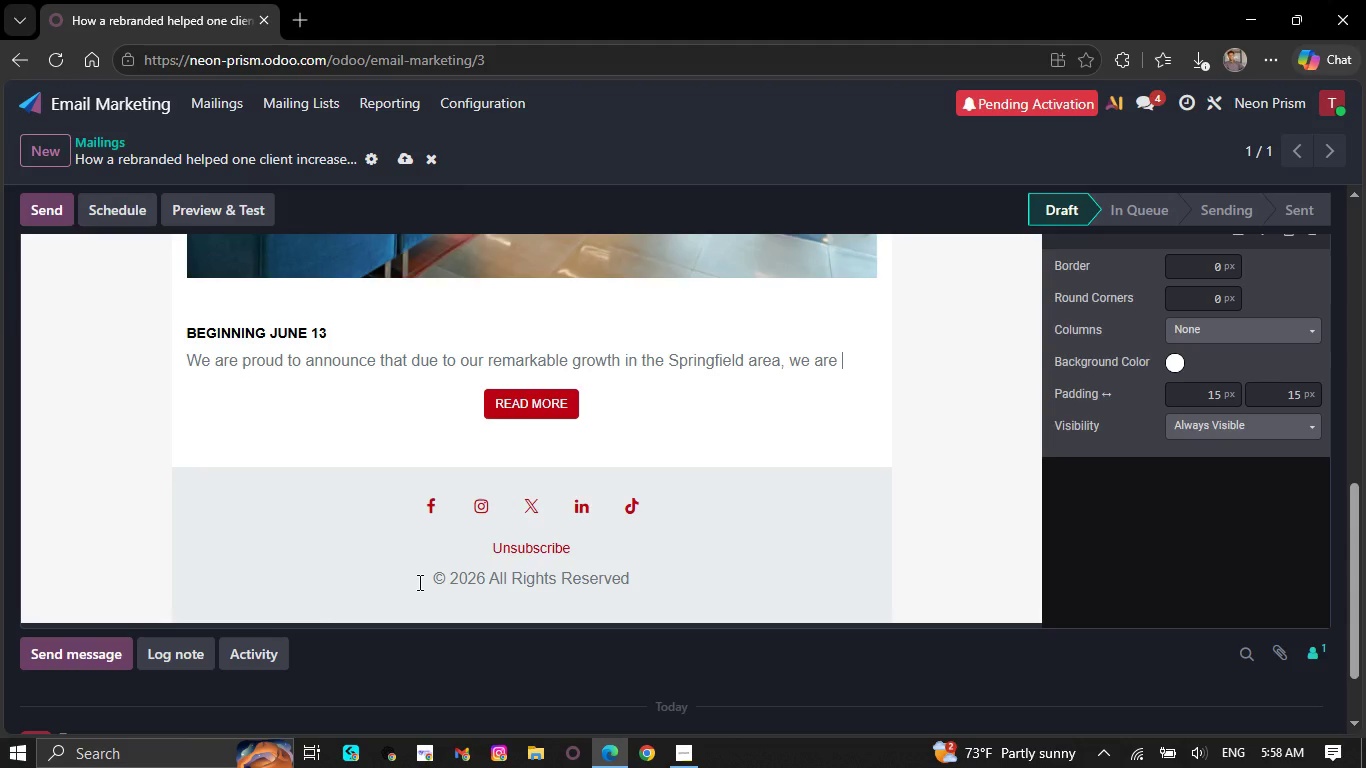 
key(Backspace)
 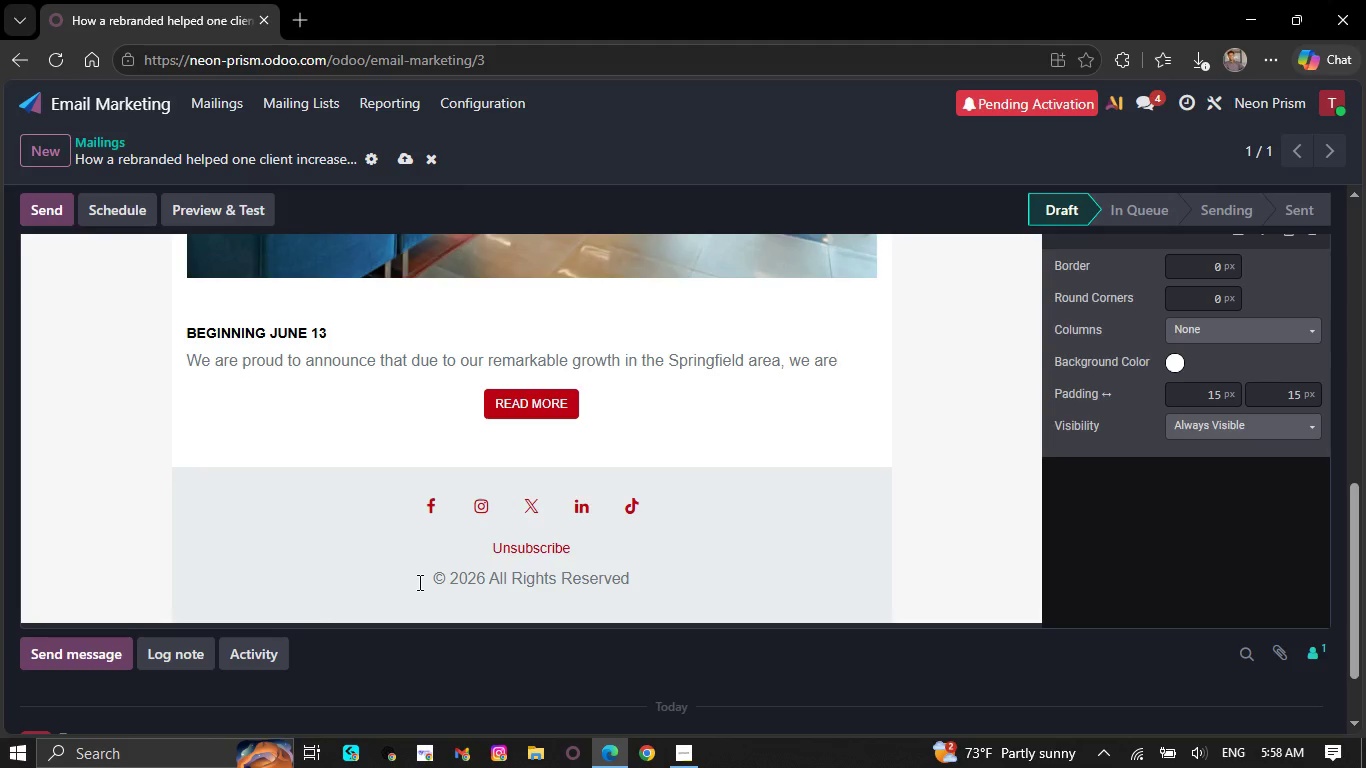 
wait(5.02)
 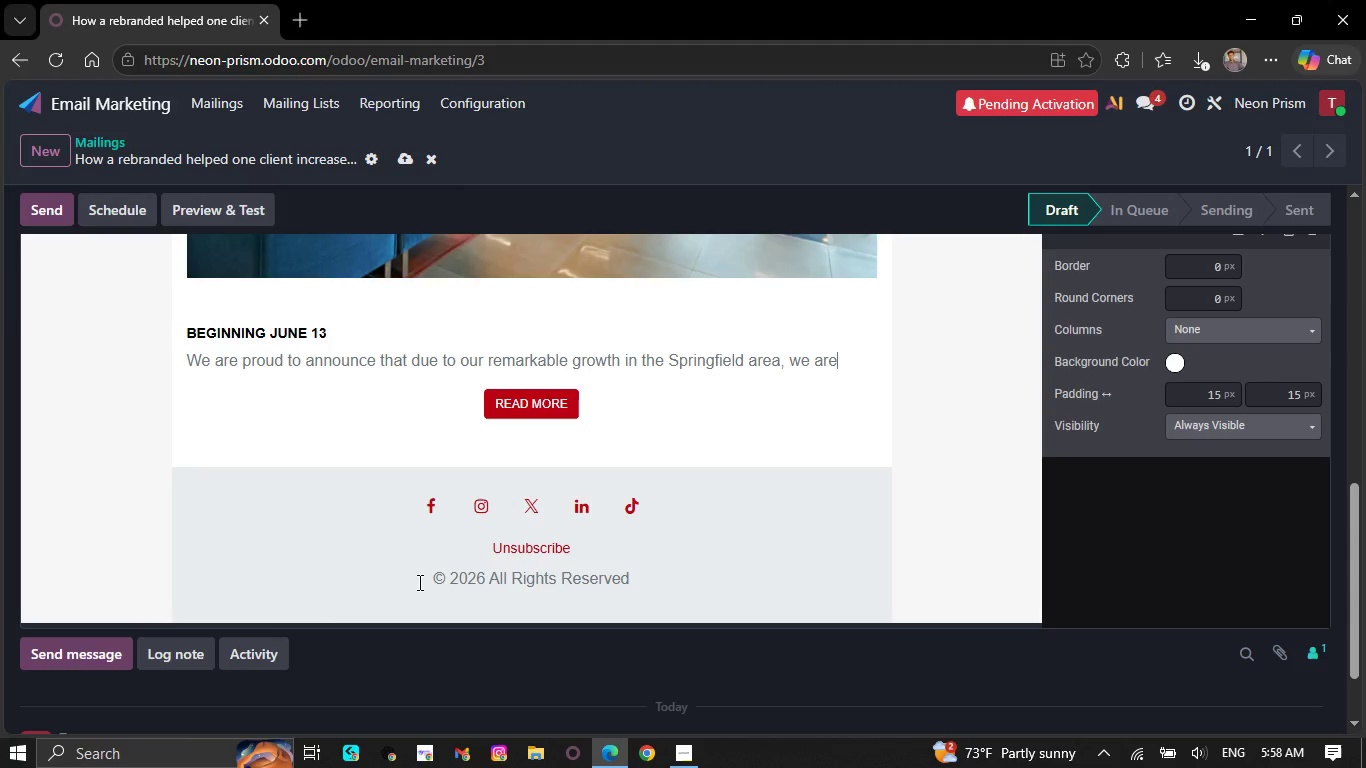 
key(Backspace)
 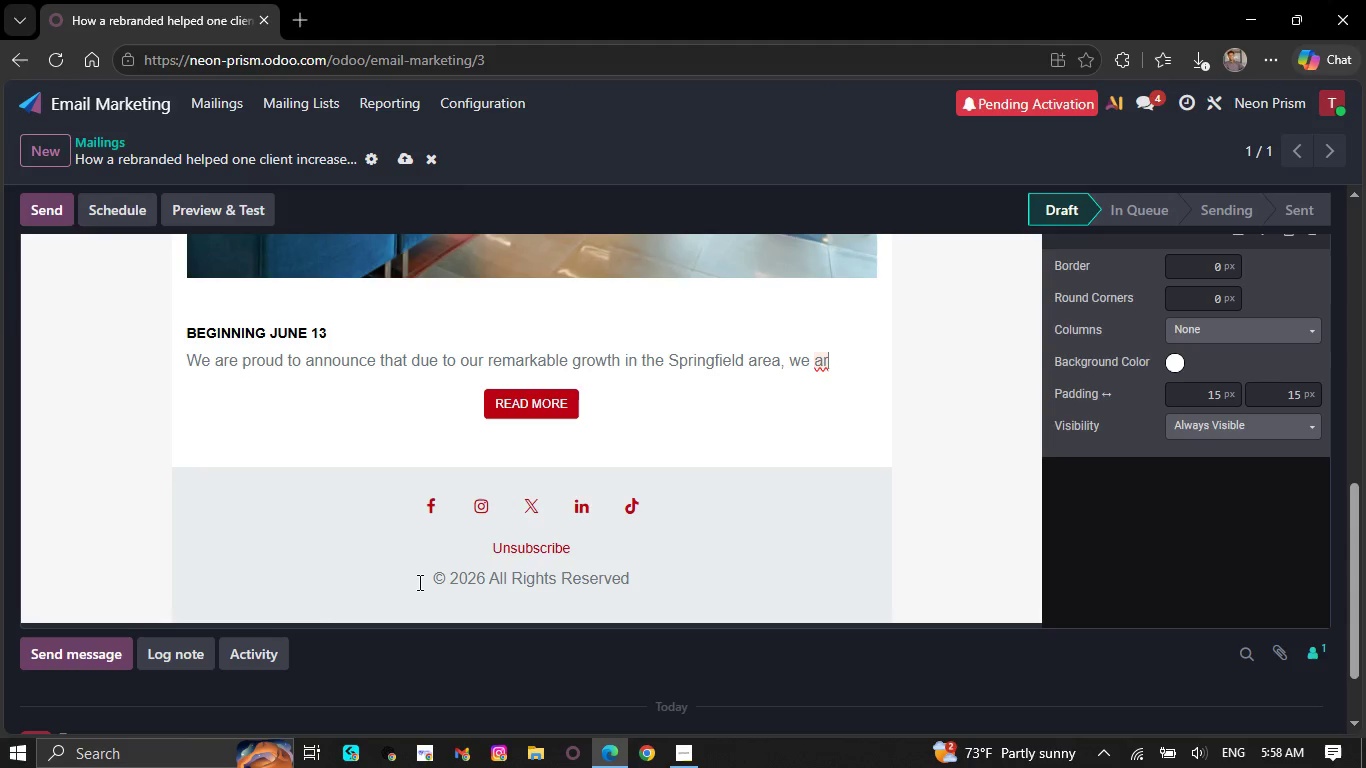 
key(Backspace)
 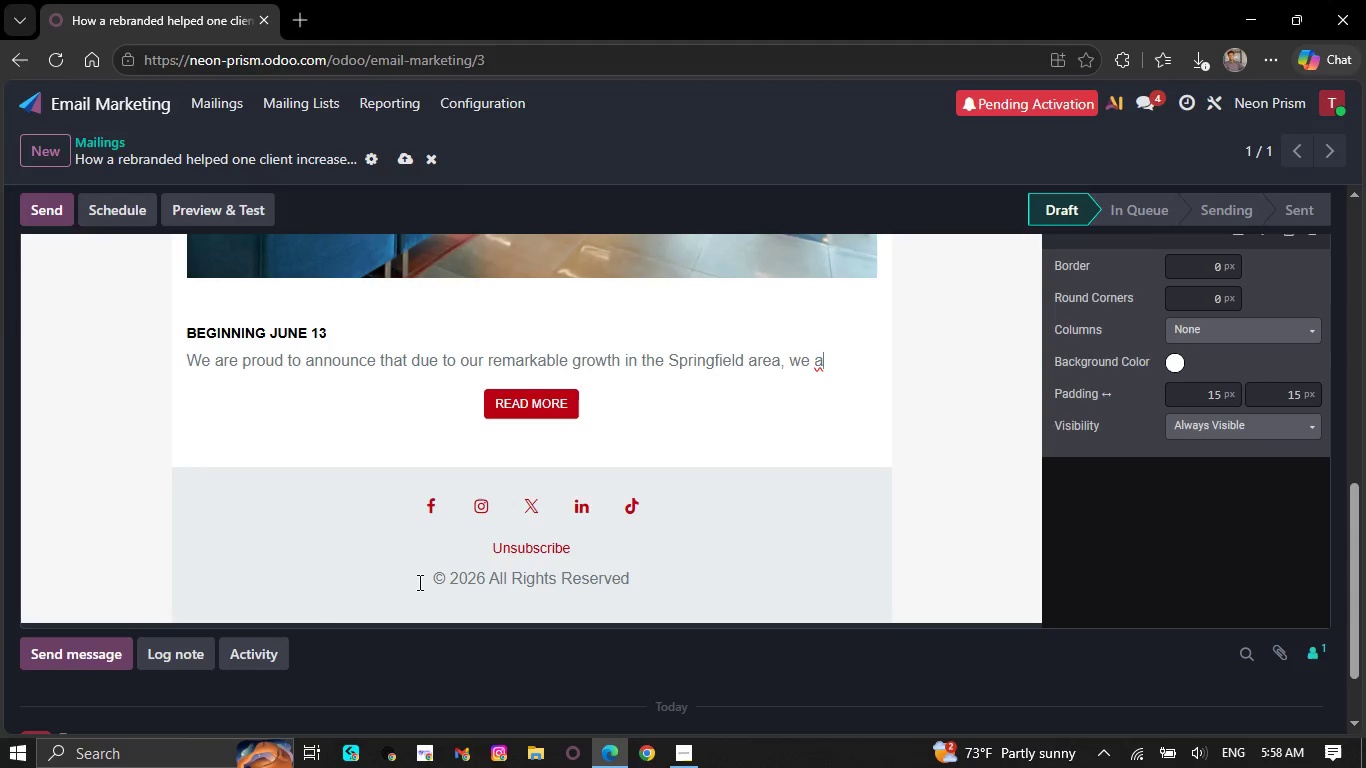 
key(Backspace)
 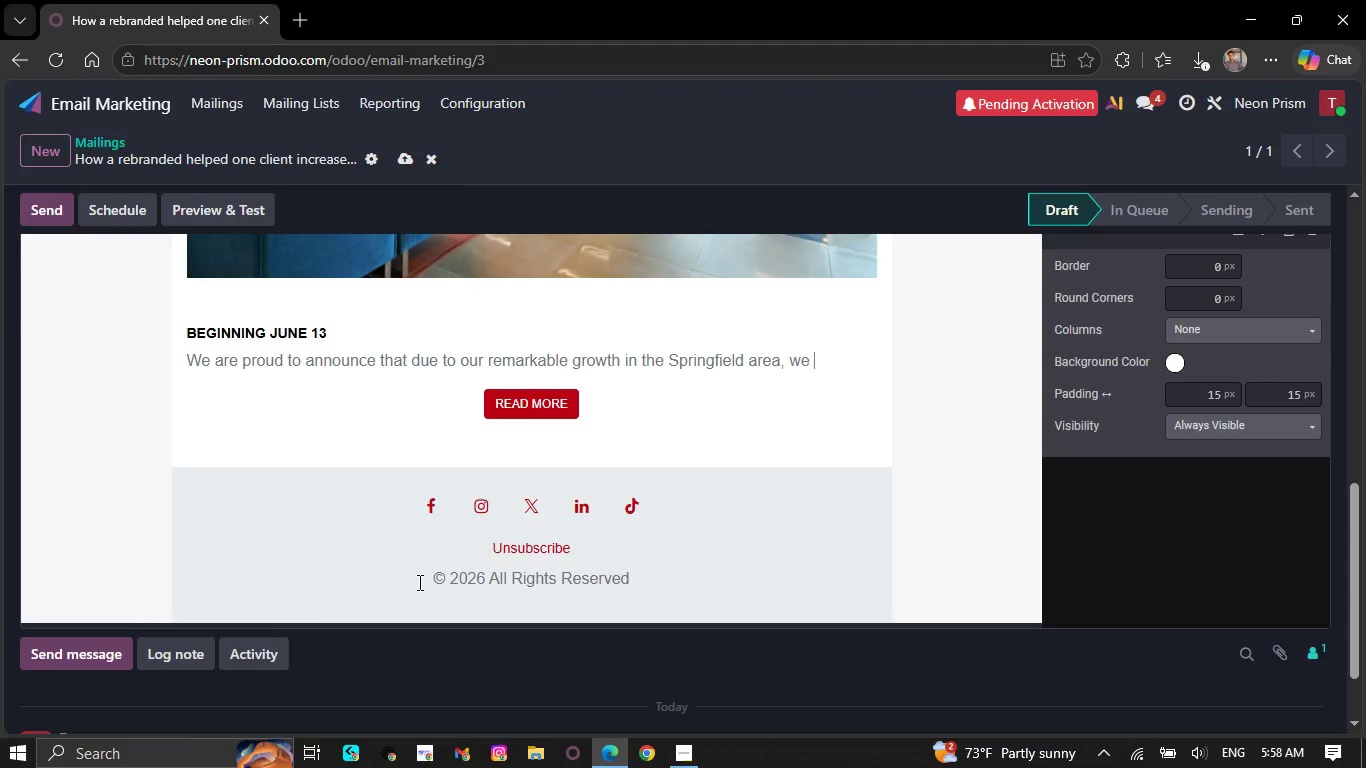 
key(Backspace)
 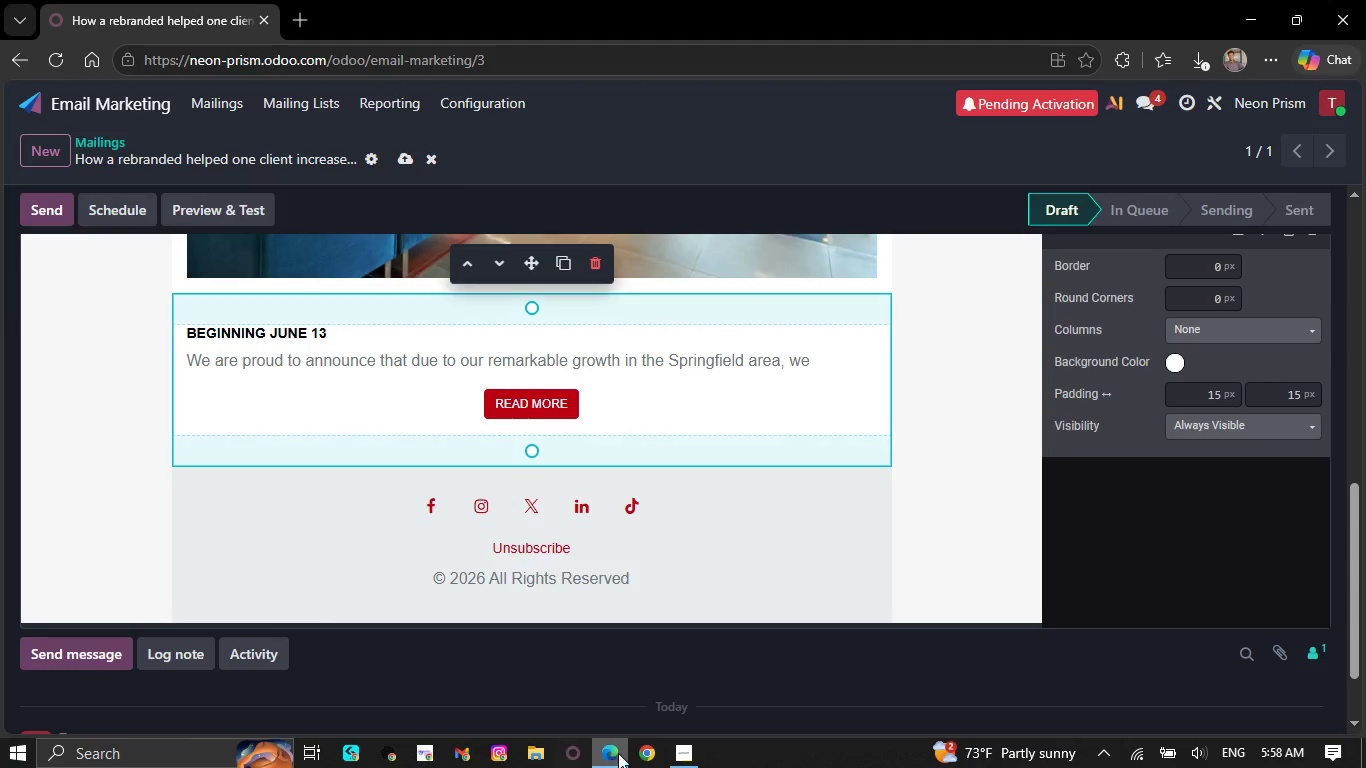 
left_click([687, 751])